 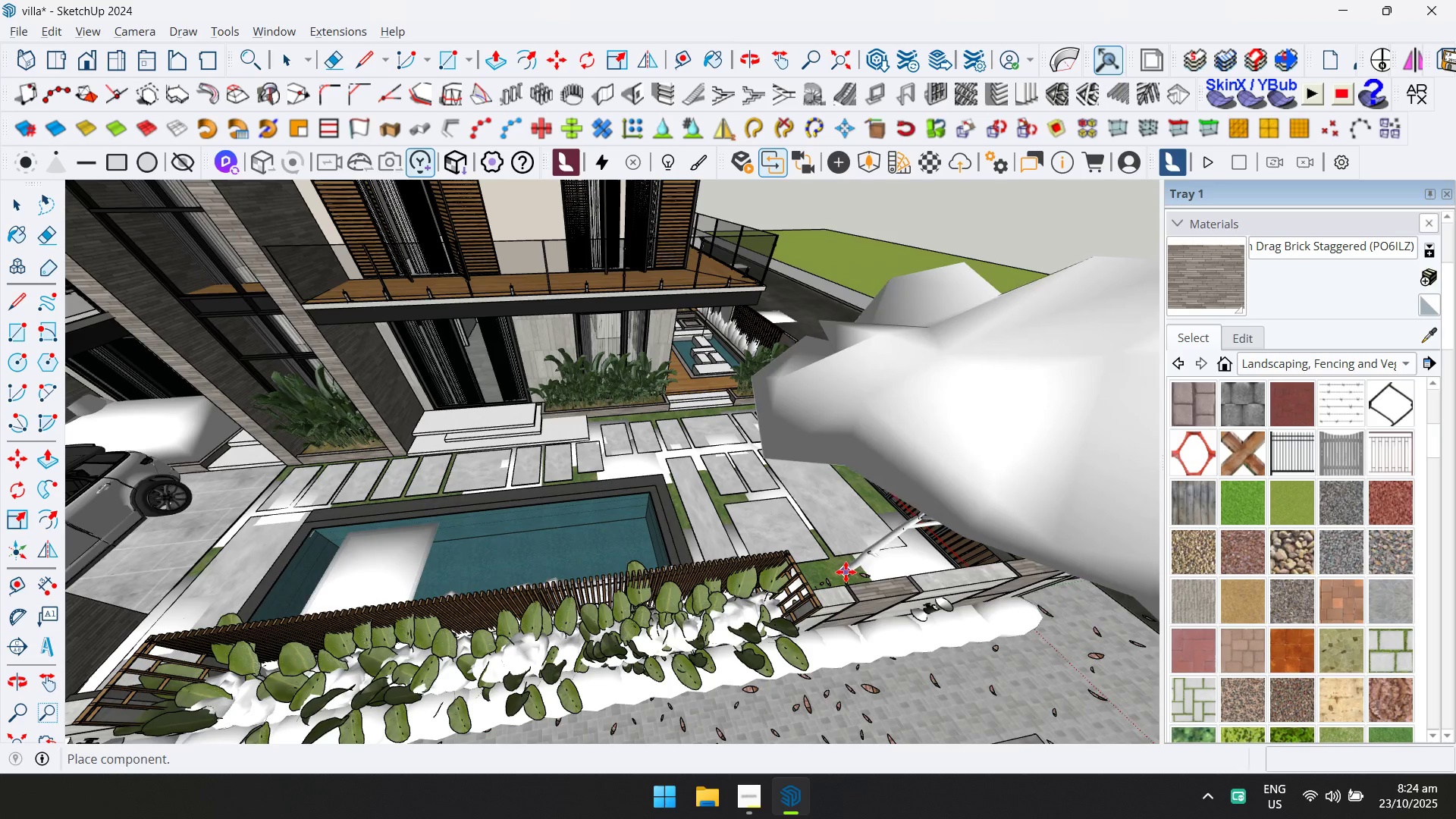 
left_click([849, 568])
 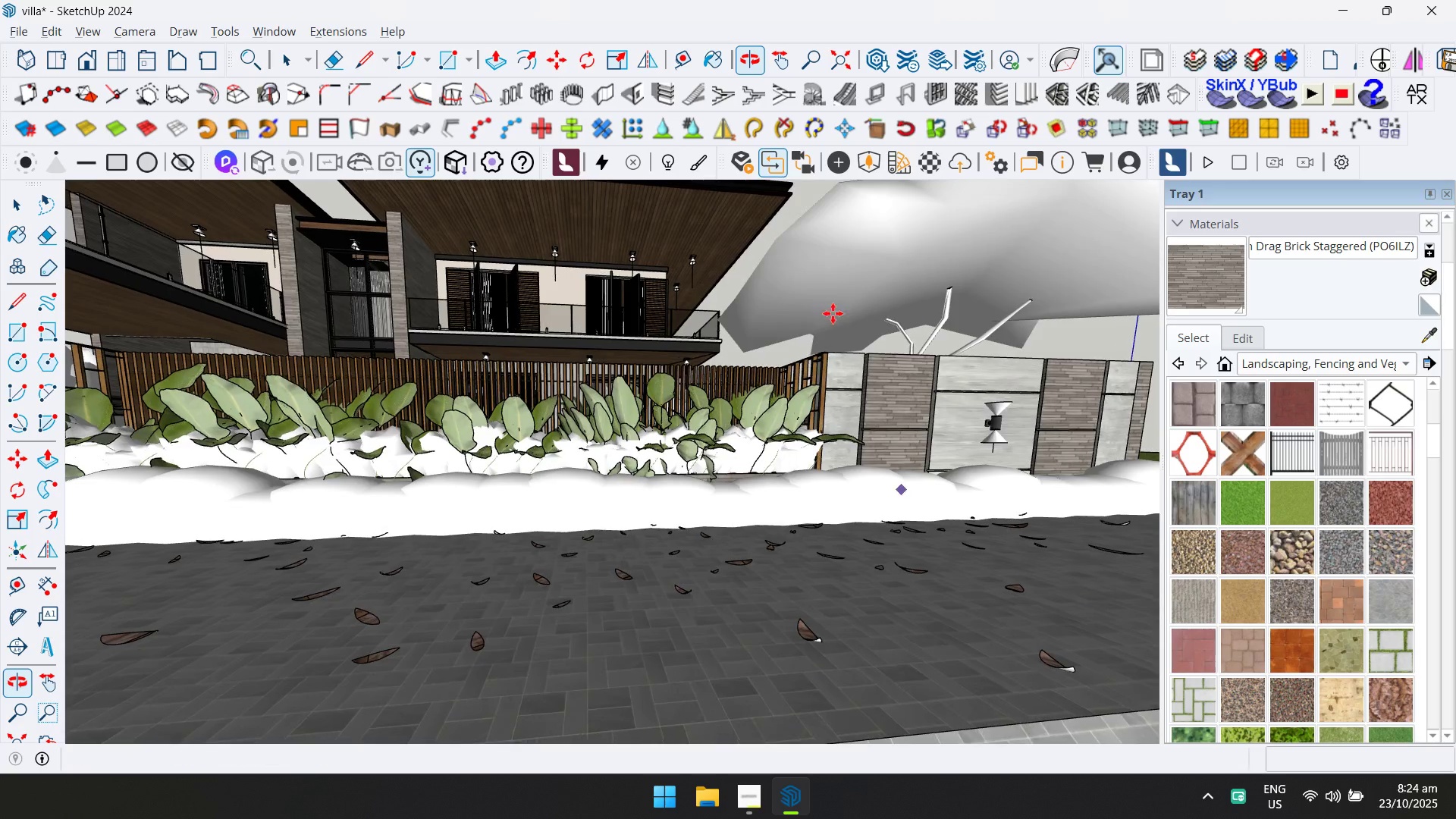 
scroll: coordinate [664, 443], scroll_direction: down, amount: 7.0
 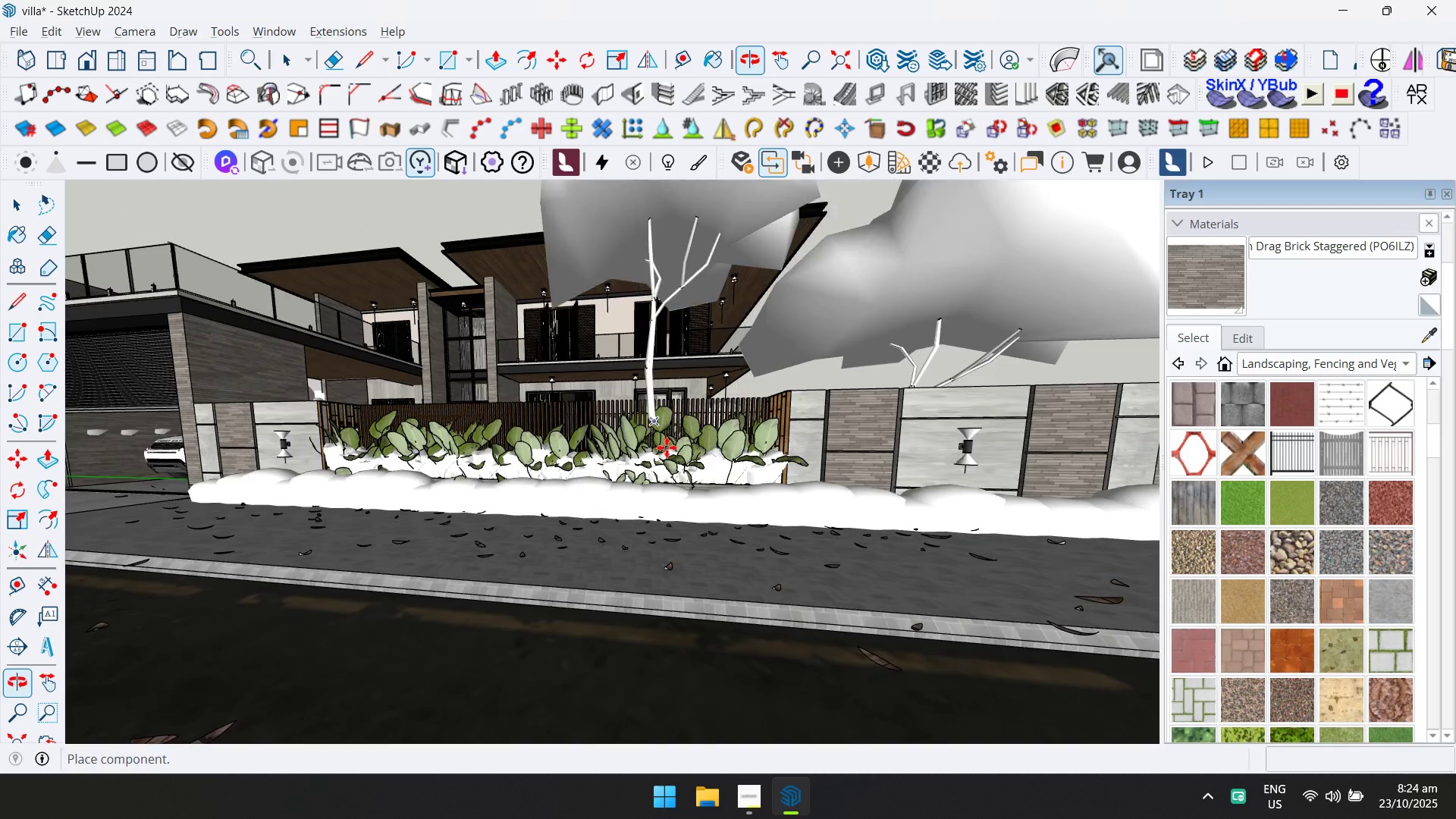 
key(Backquote)
 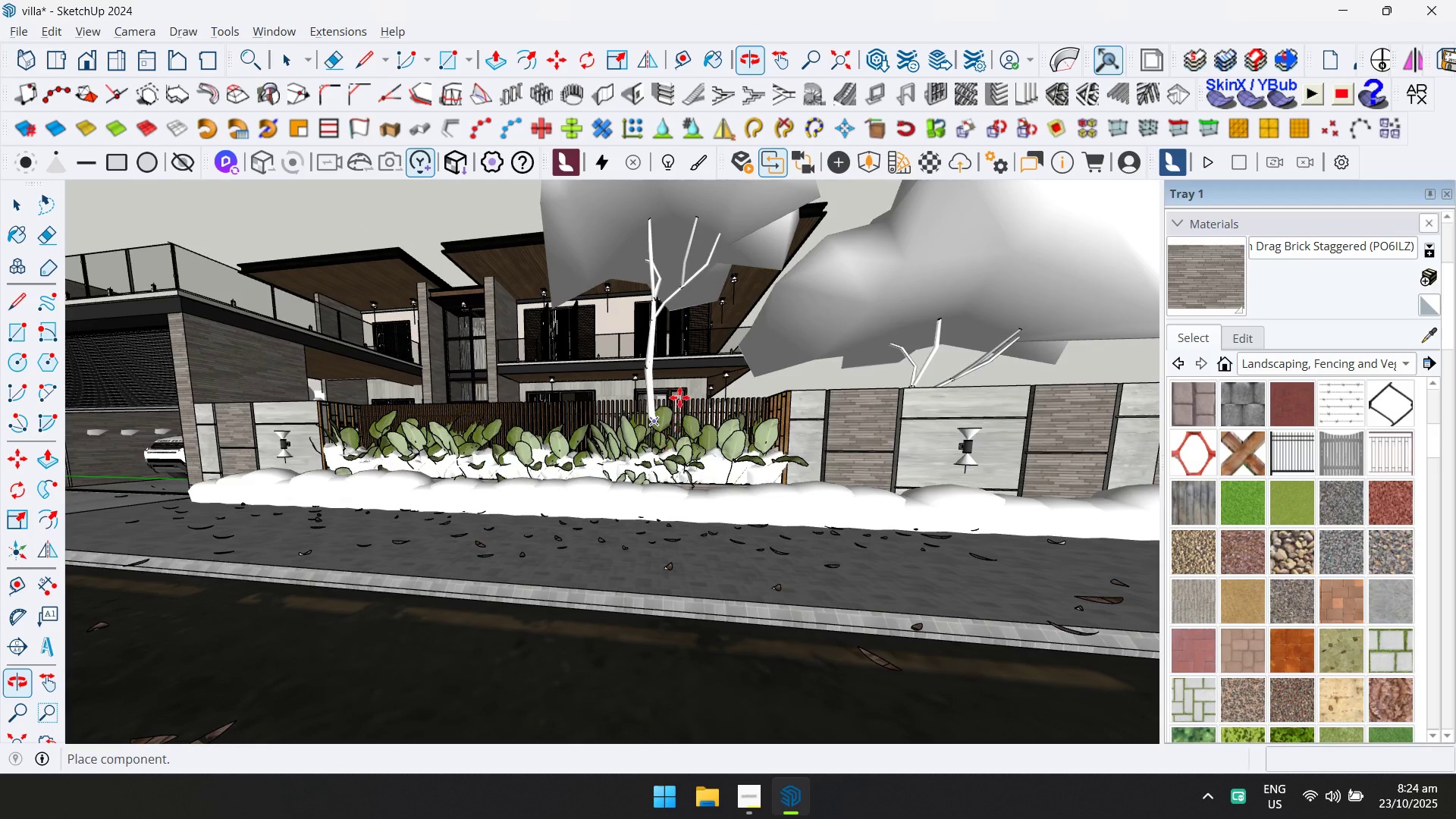 
key(Escape)
 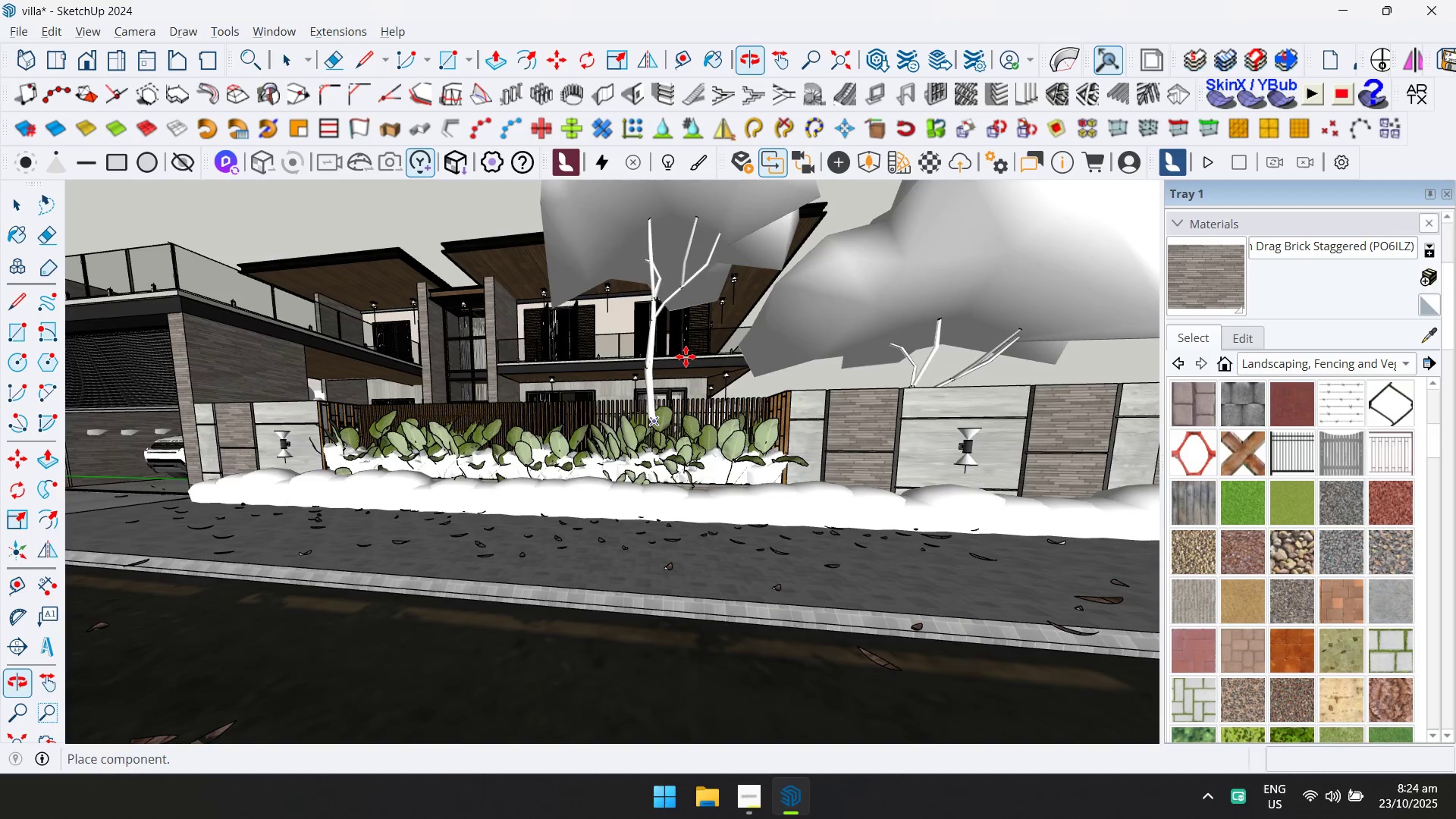 
scroll: coordinate [688, 322], scroll_direction: down, amount: 1.0
 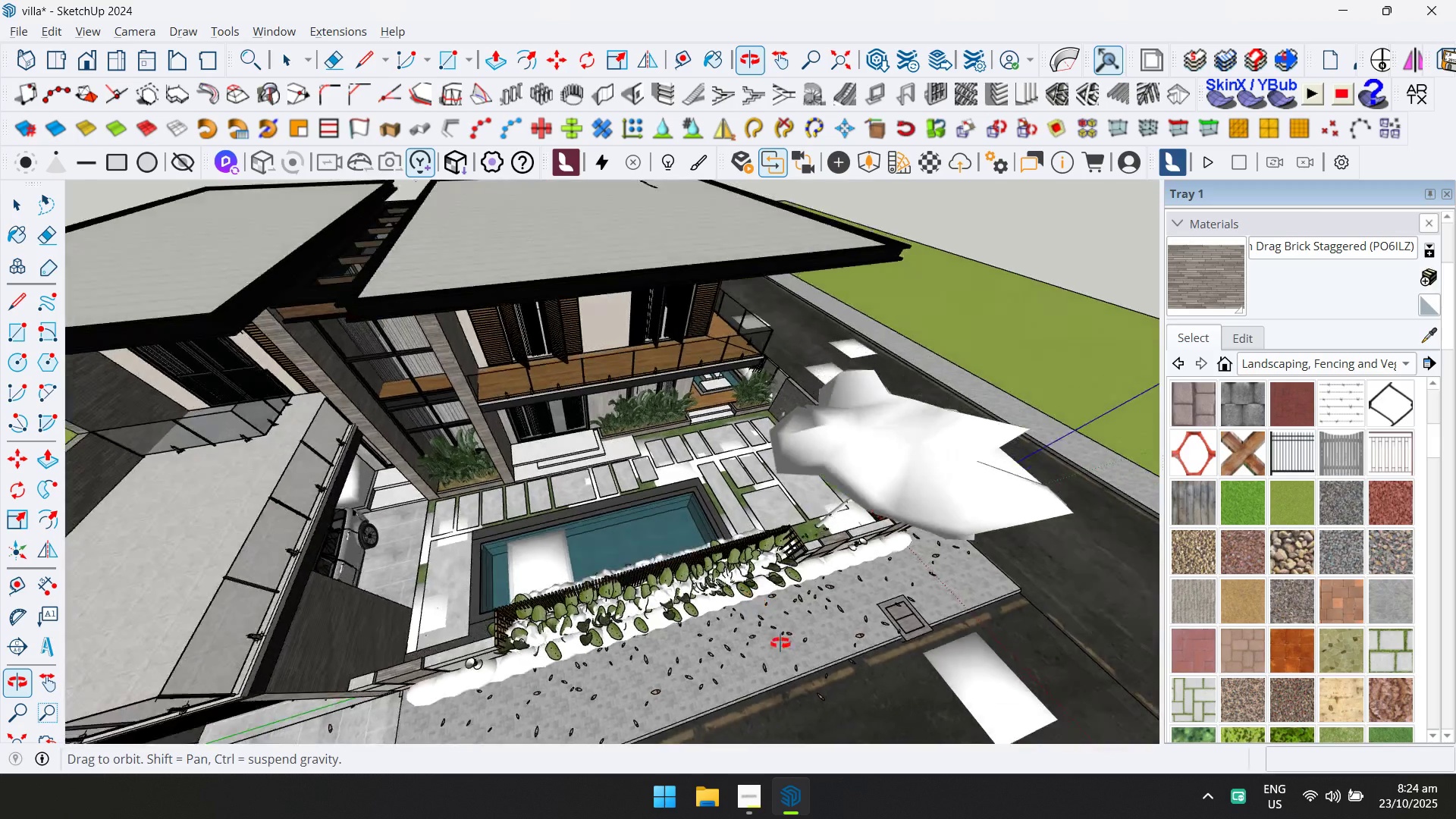 
scroll: coordinate [833, 463], scroll_direction: up, amount: 8.0
 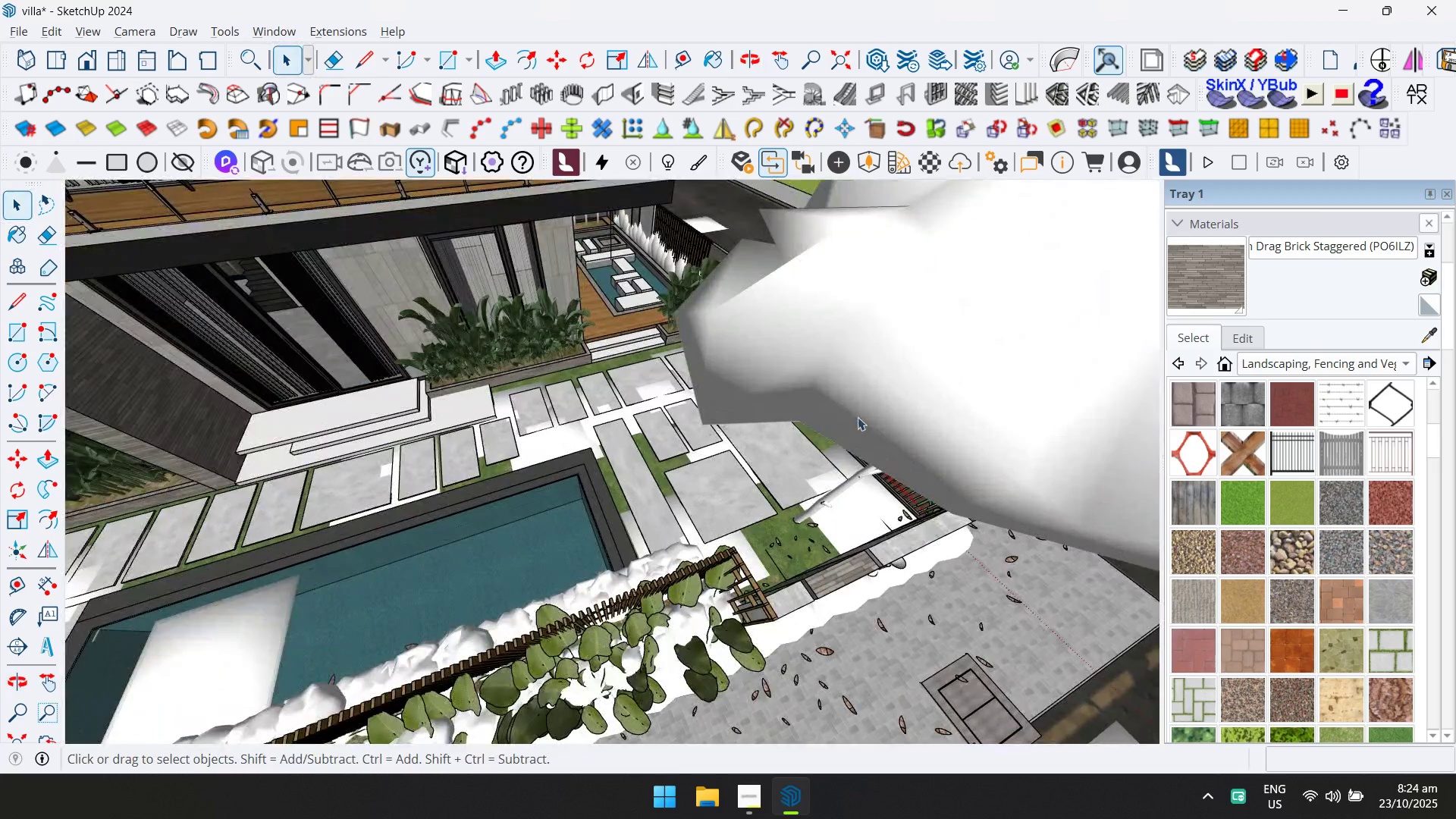 
double_click([858, 416])
 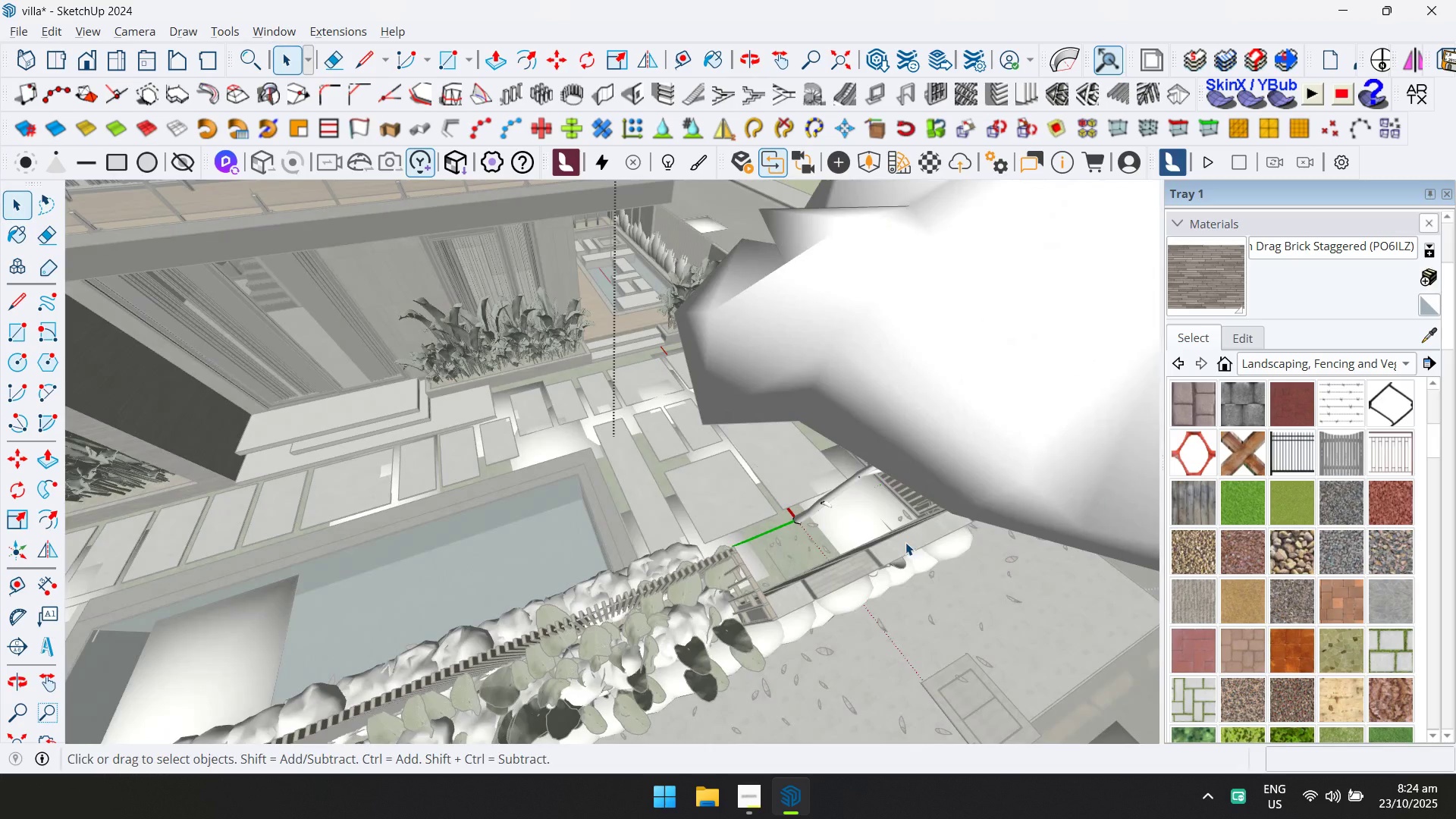 
key(Escape)
 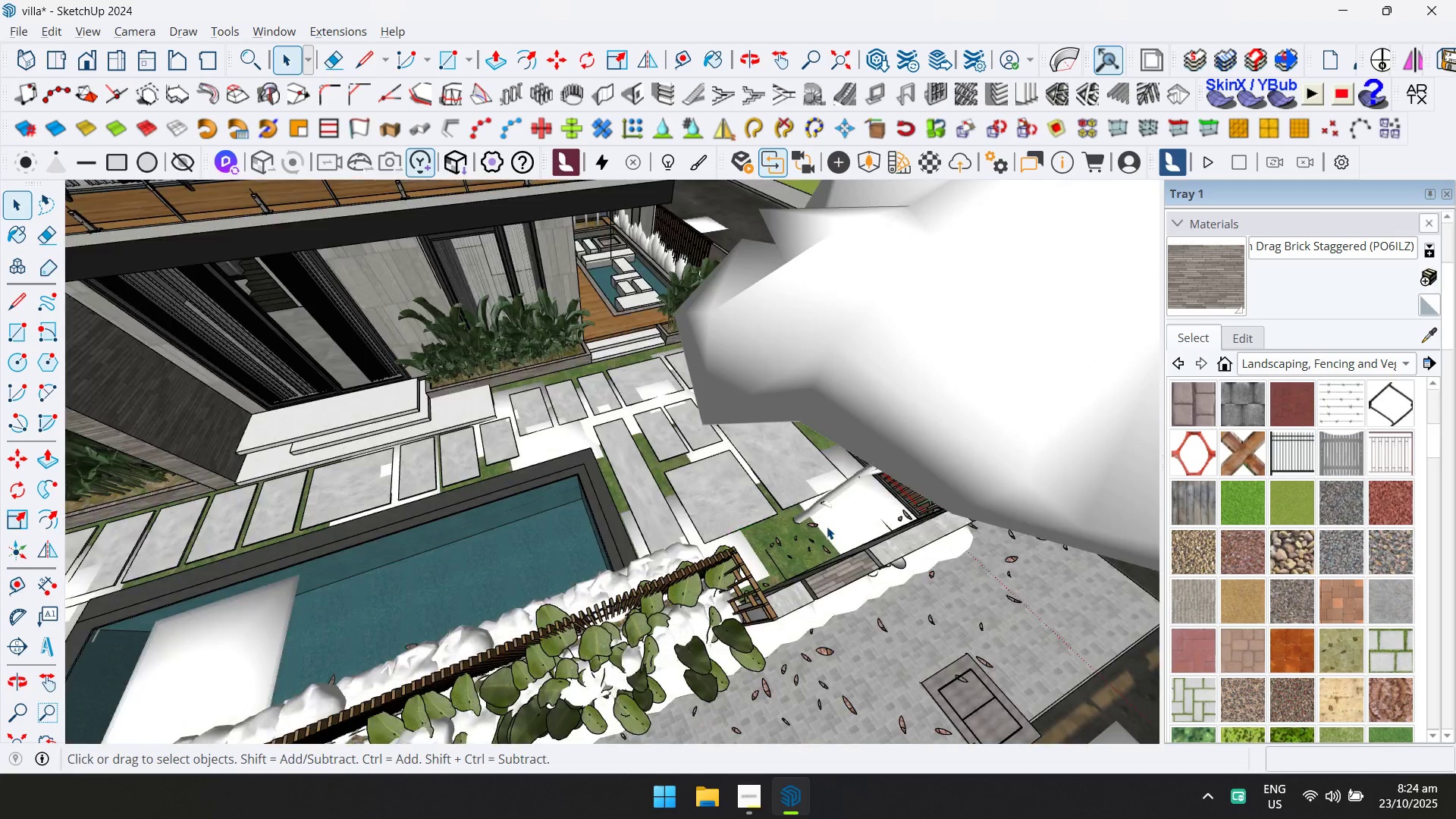 
scroll: coordinate [648, 405], scroll_direction: down, amount: 9.0
 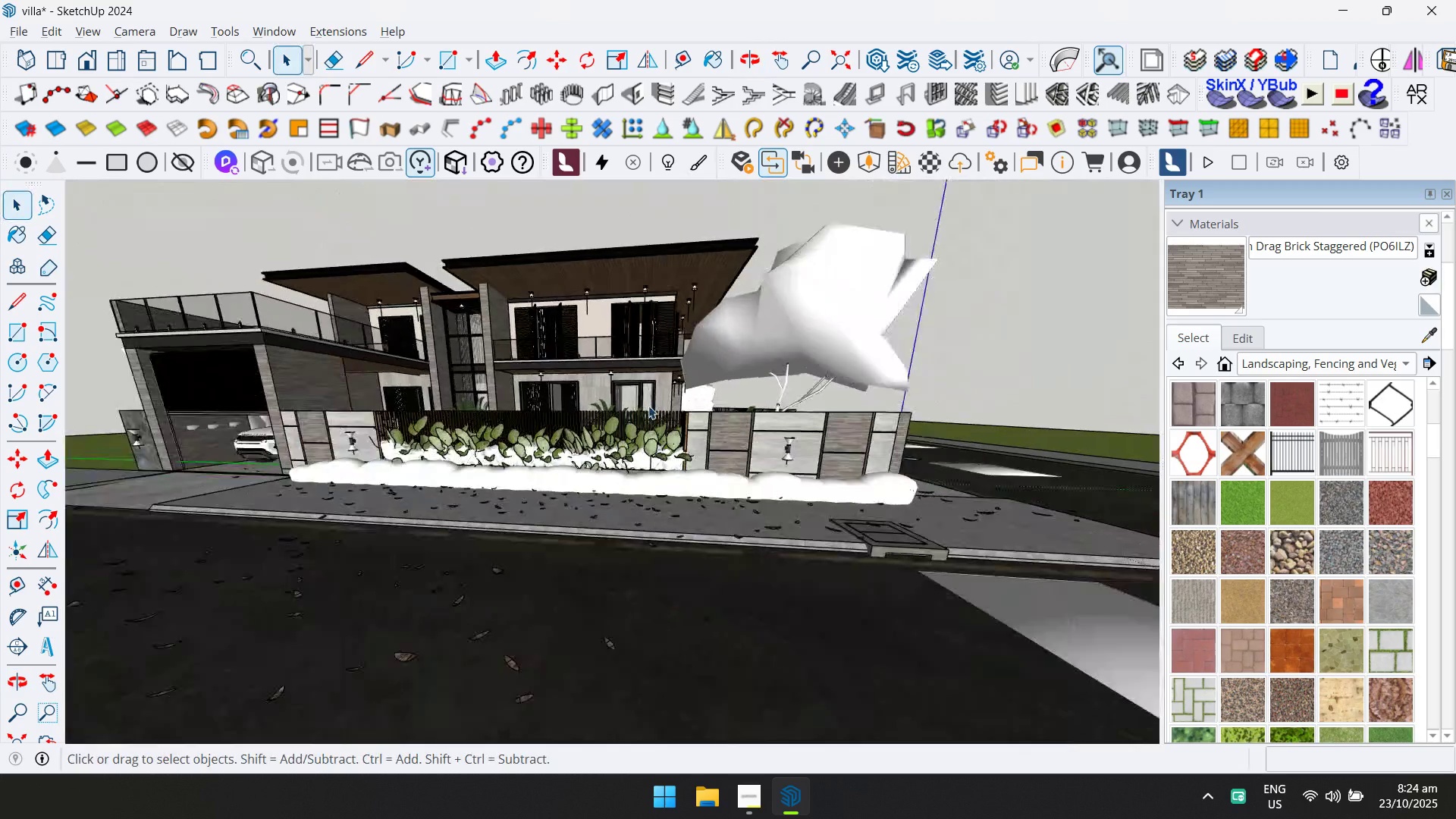 
hold_key(key=ShiftLeft, duration=0.34)
 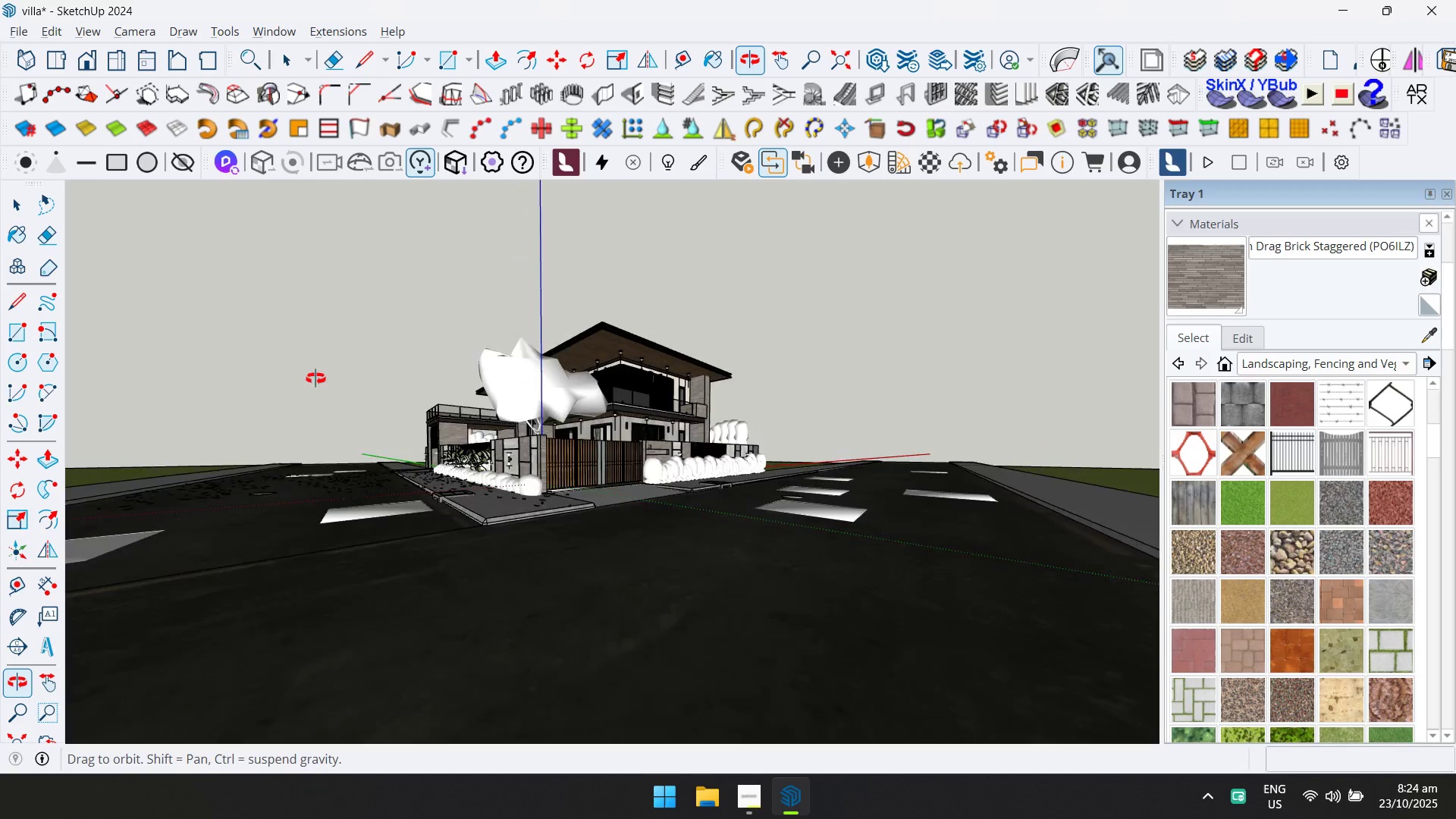 
hold_key(key=ShiftLeft, duration=0.45)
 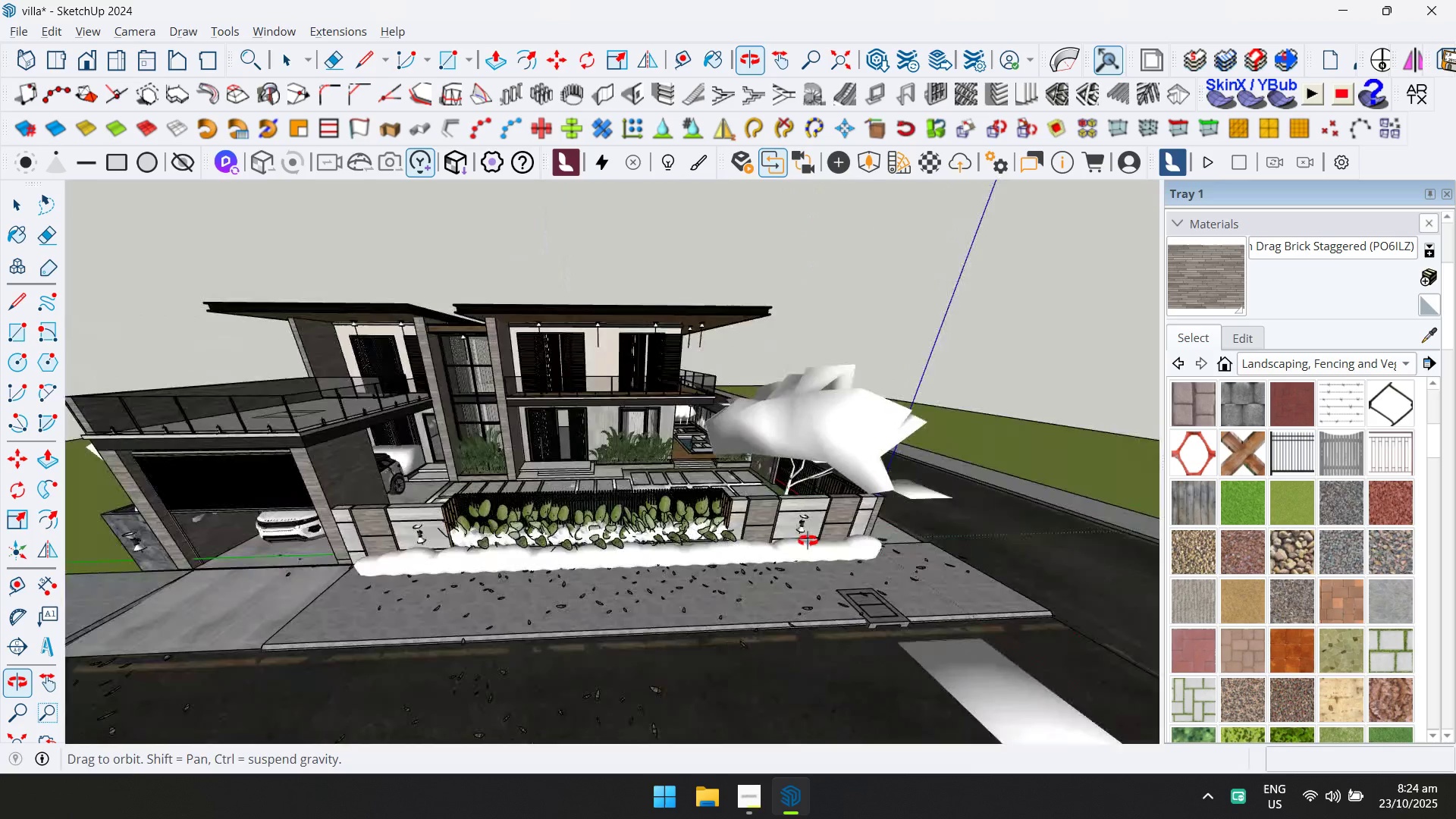 
scroll: coordinate [589, 431], scroll_direction: up, amount: 11.0
 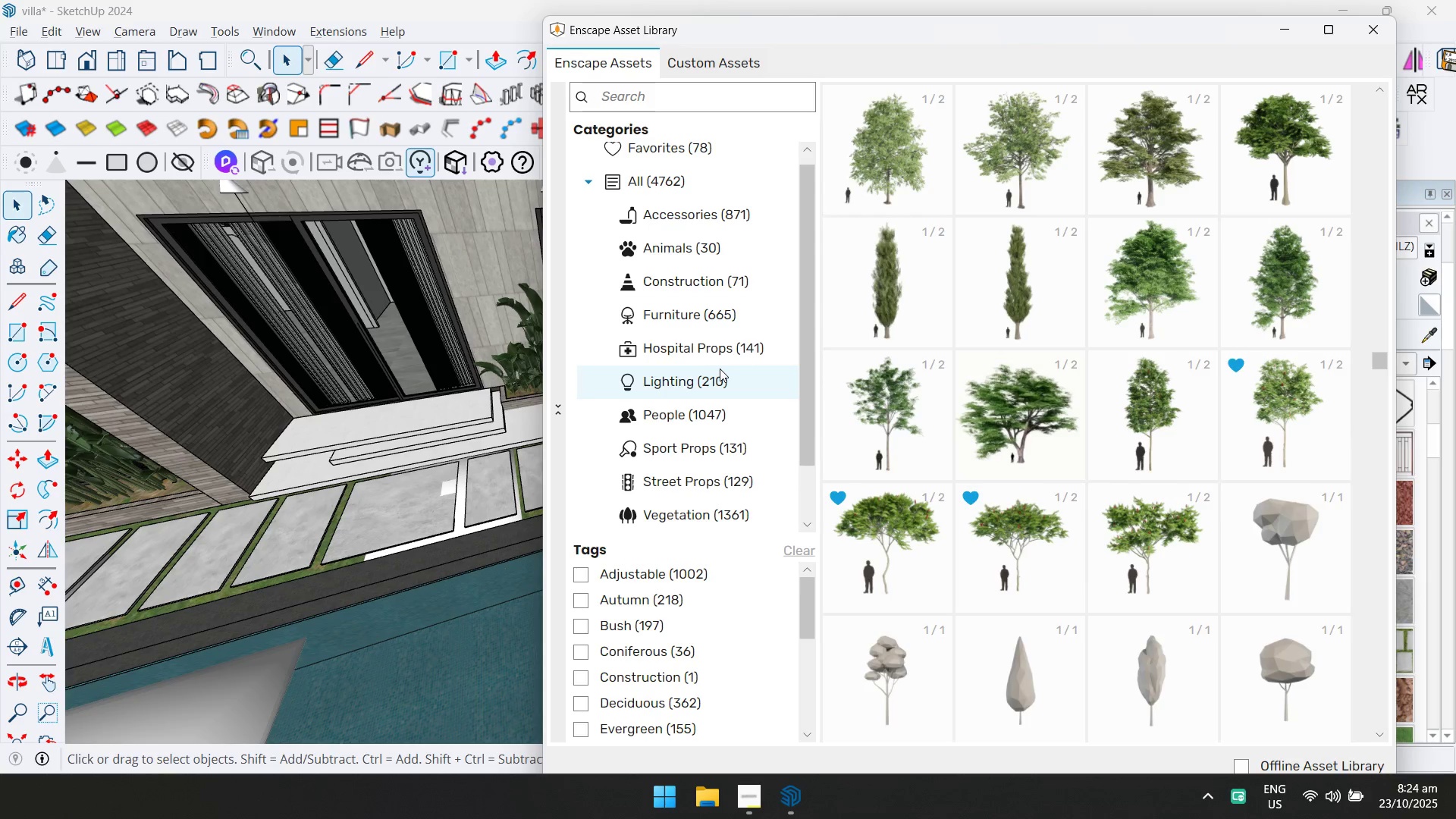 
left_click([744, 318])
 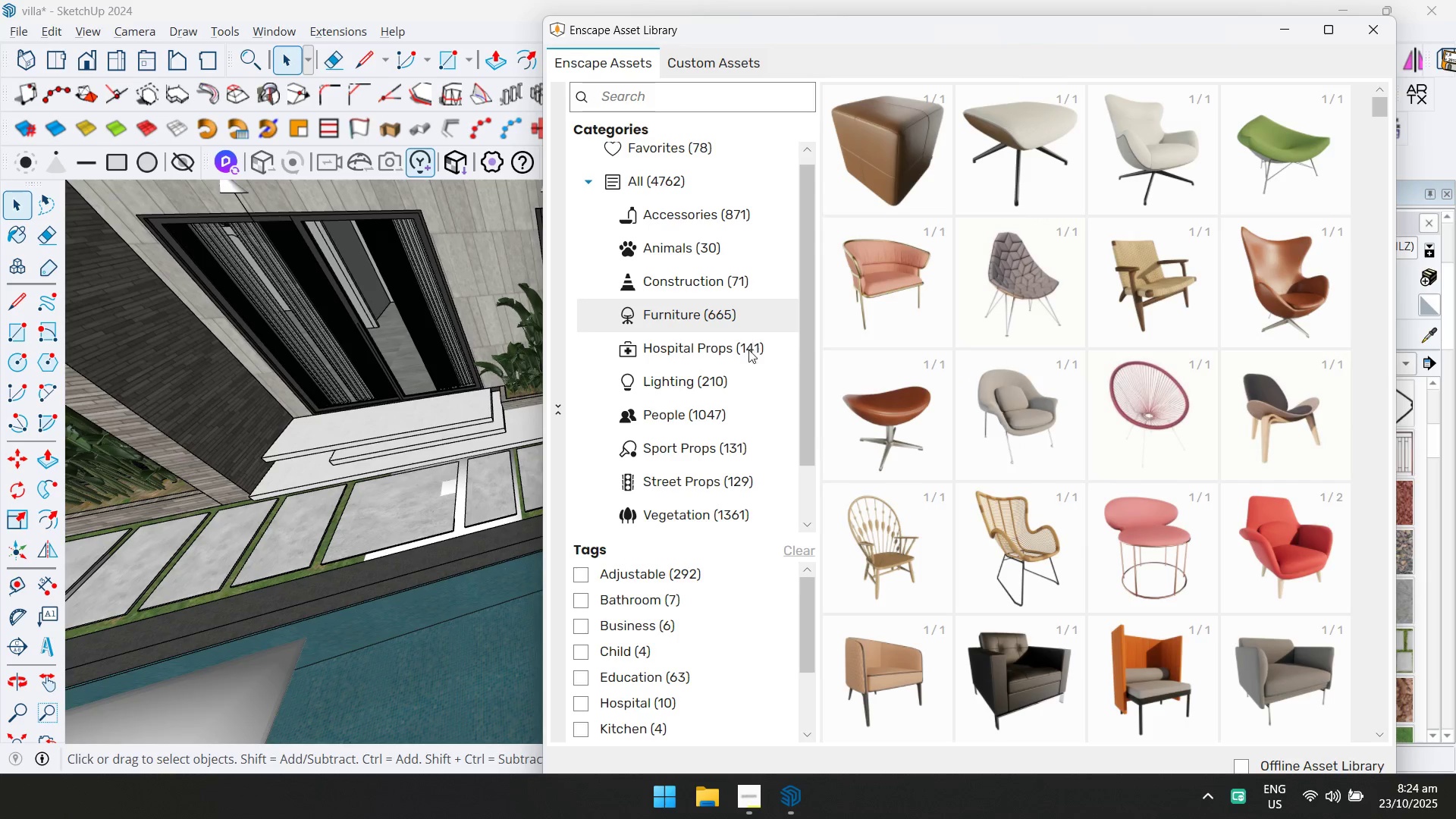 
scroll: coordinate [715, 673], scroll_direction: down, amount: 1.0
 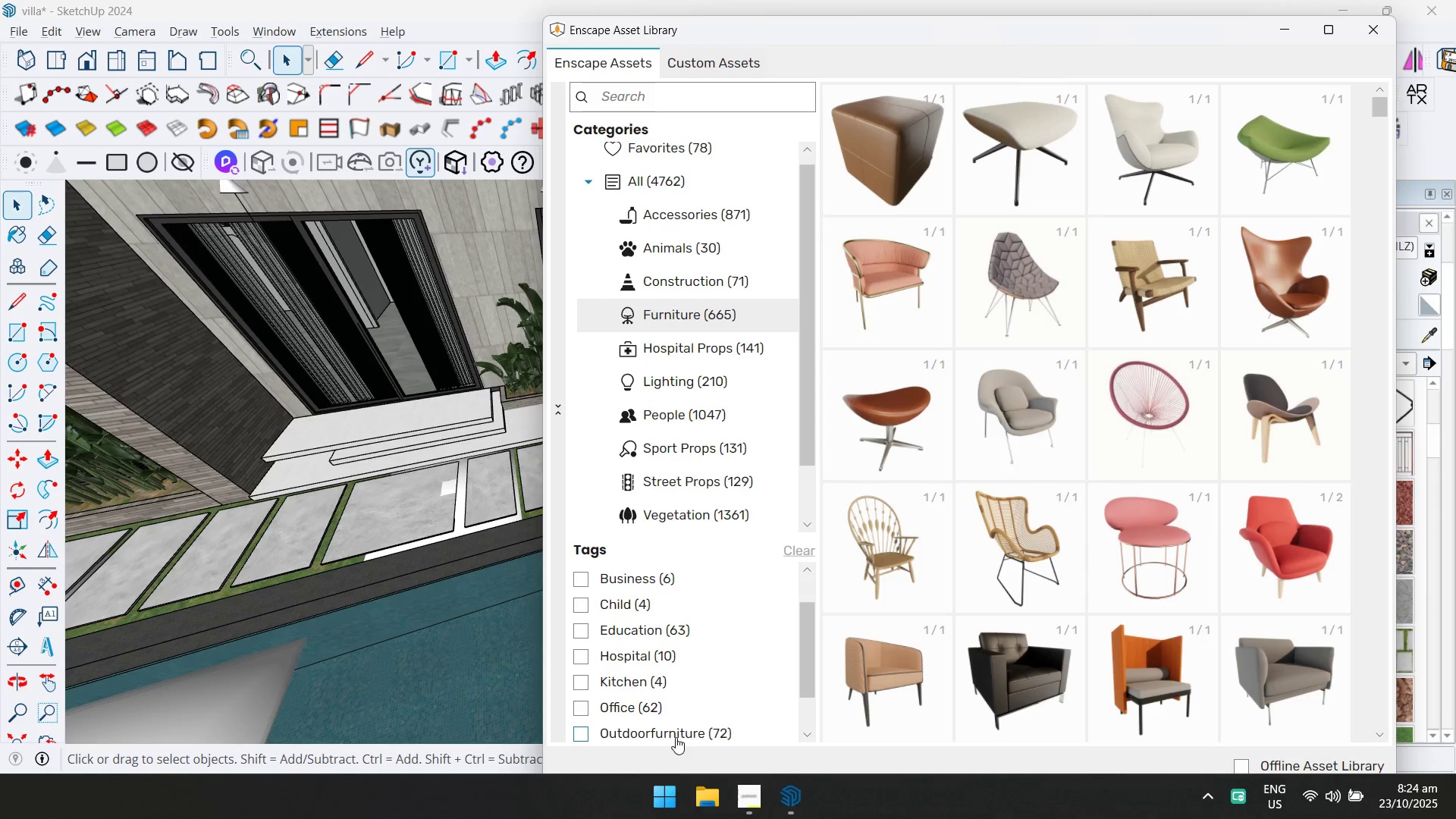 
left_click([676, 733])
 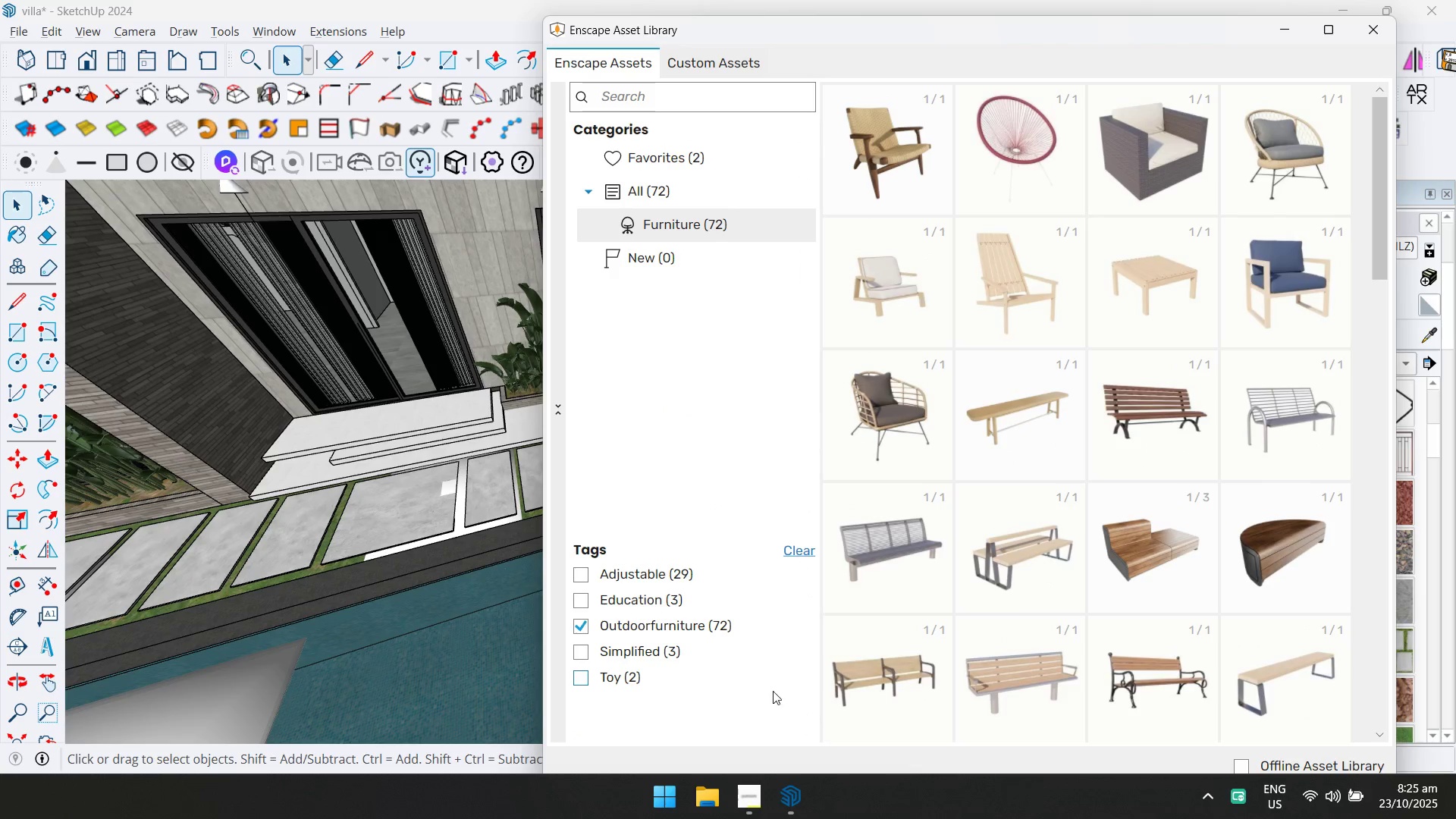 
wait(5.16)
 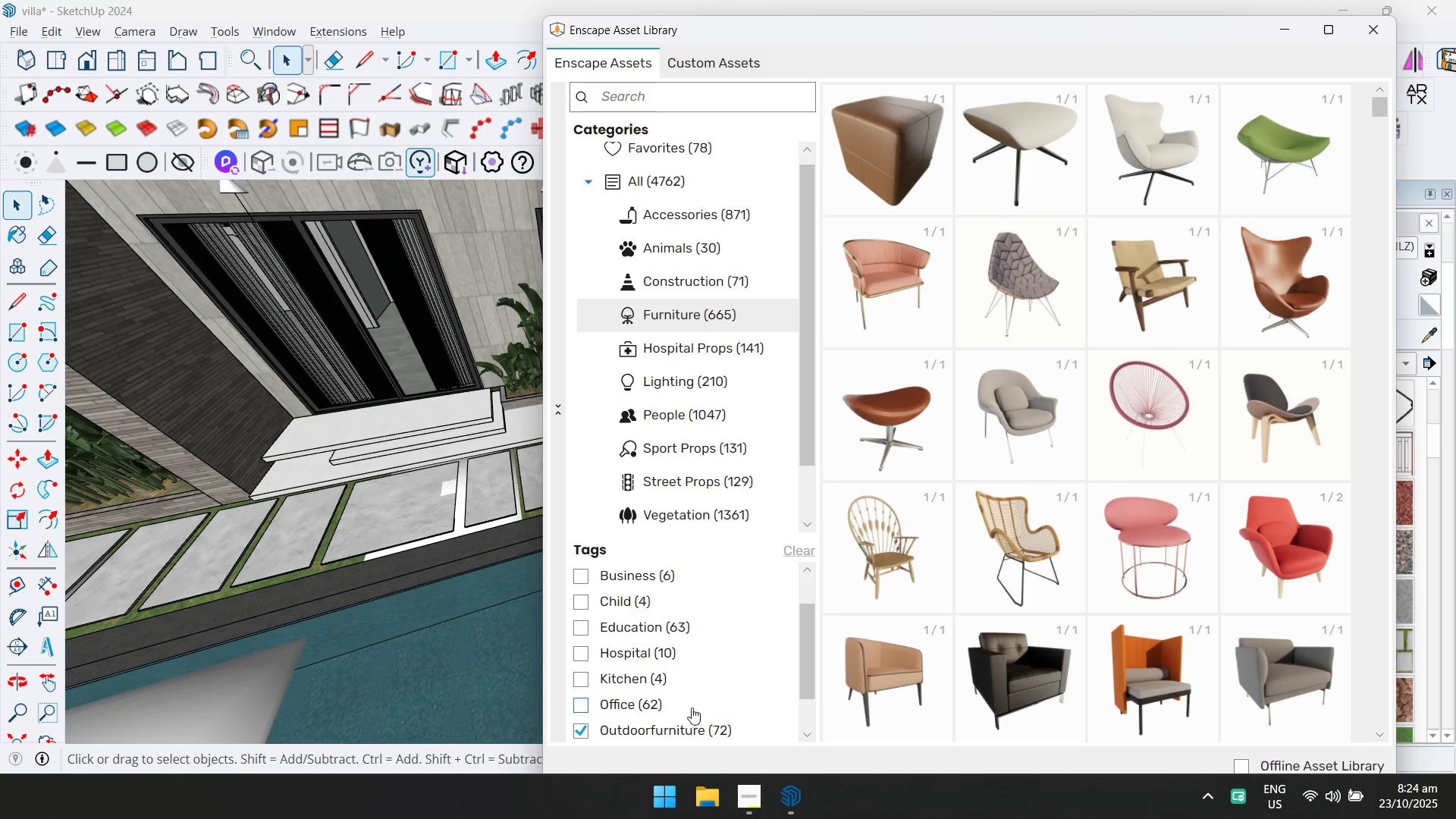 
scroll: coordinate [991, 504], scroll_direction: down, amount: 4.0
 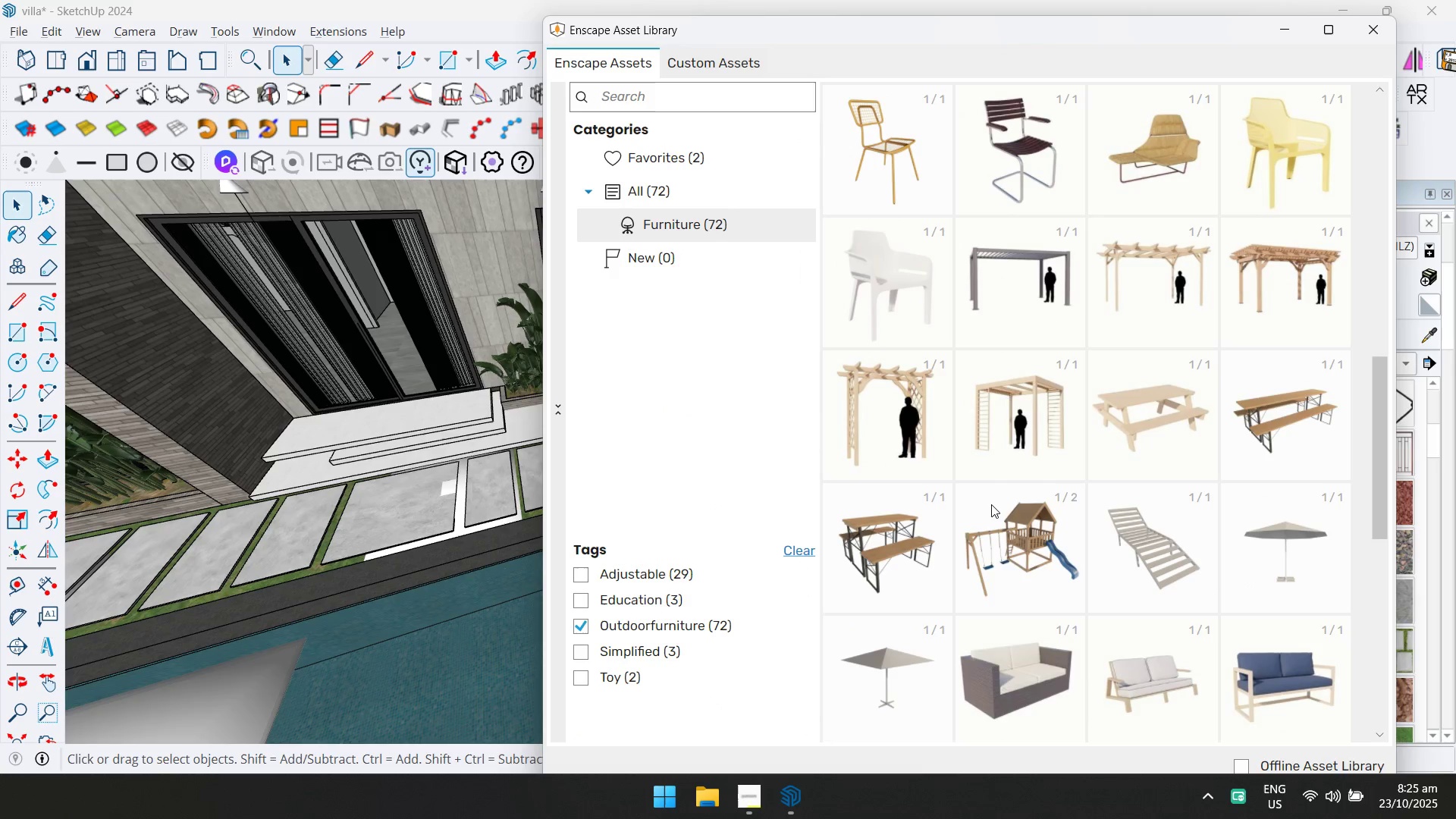 
scroll: coordinate [991, 501], scroll_direction: up, amount: 1.0
 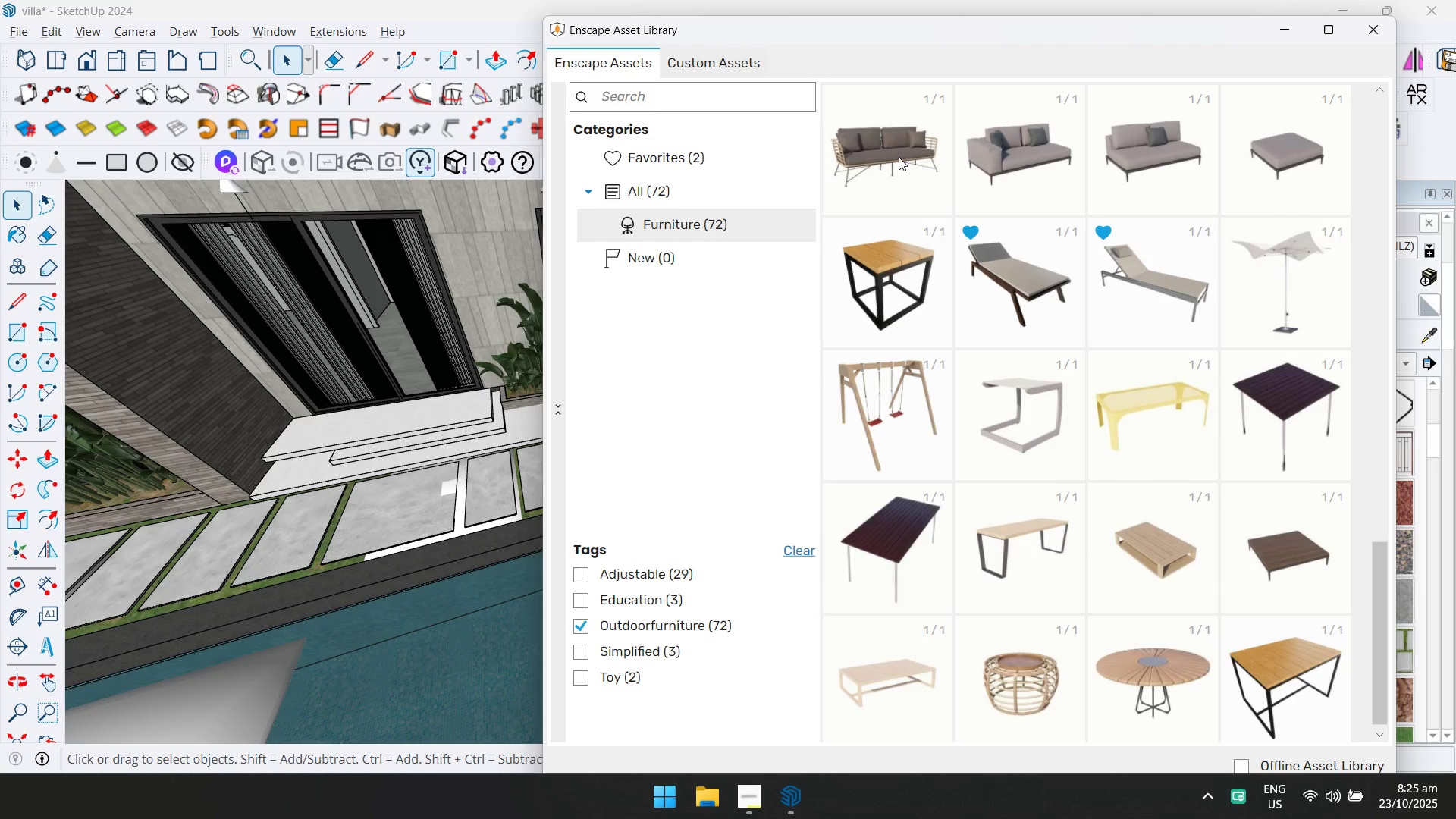 
double_click([899, 154])
 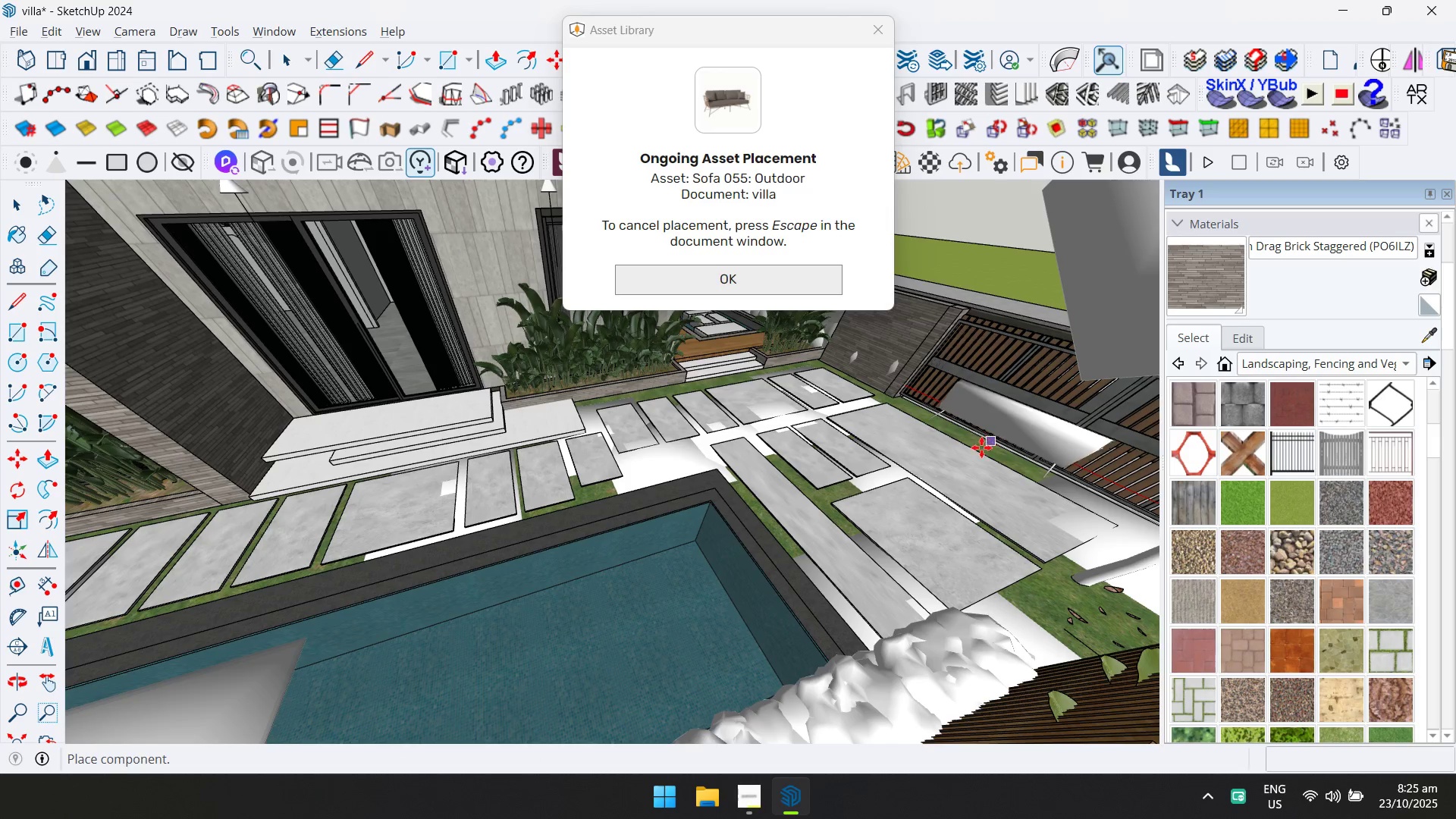 
scroll: coordinate [947, 475], scroll_direction: up, amount: 4.0
 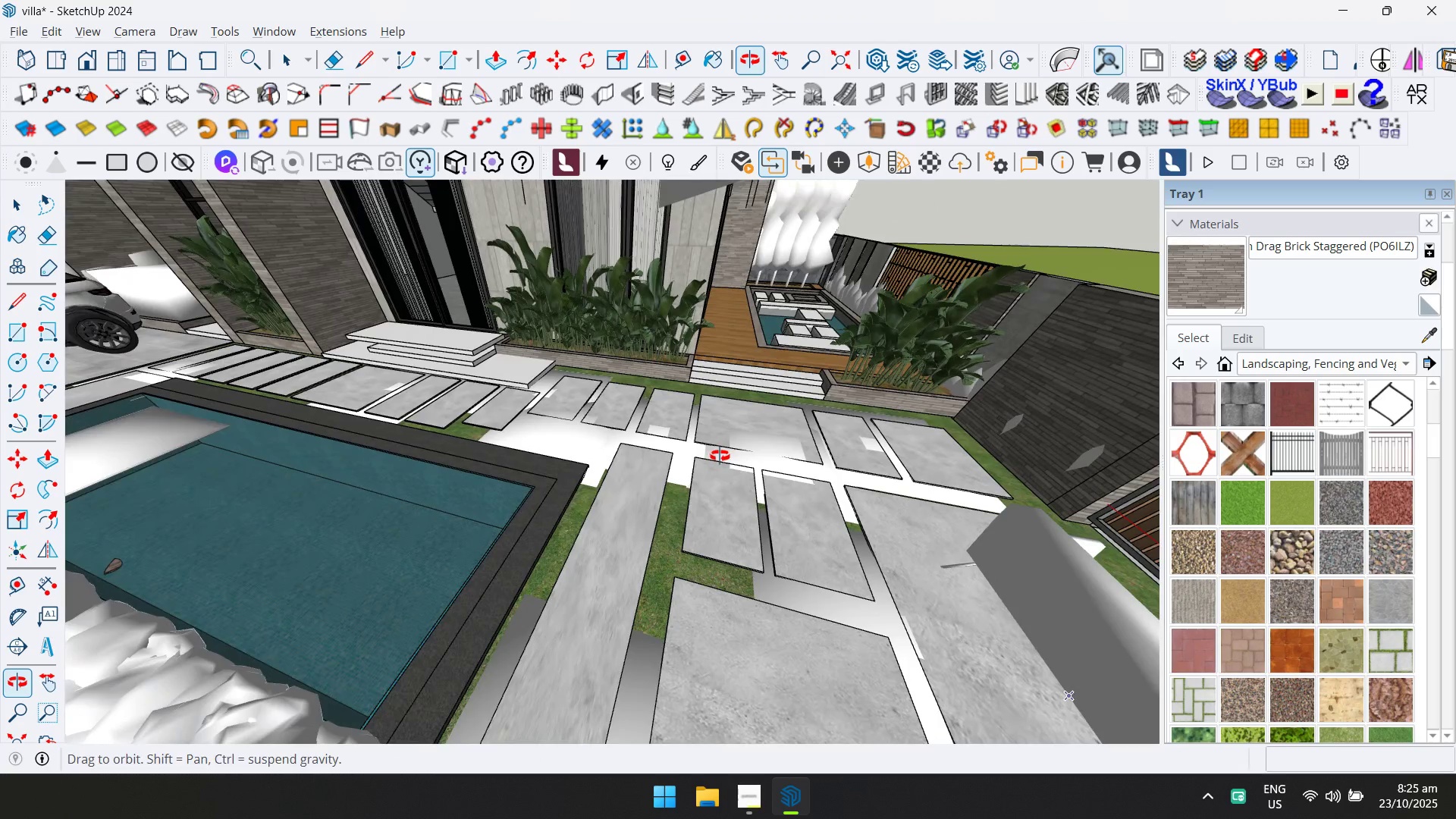 
hold_key(key=ShiftLeft, duration=0.4)
 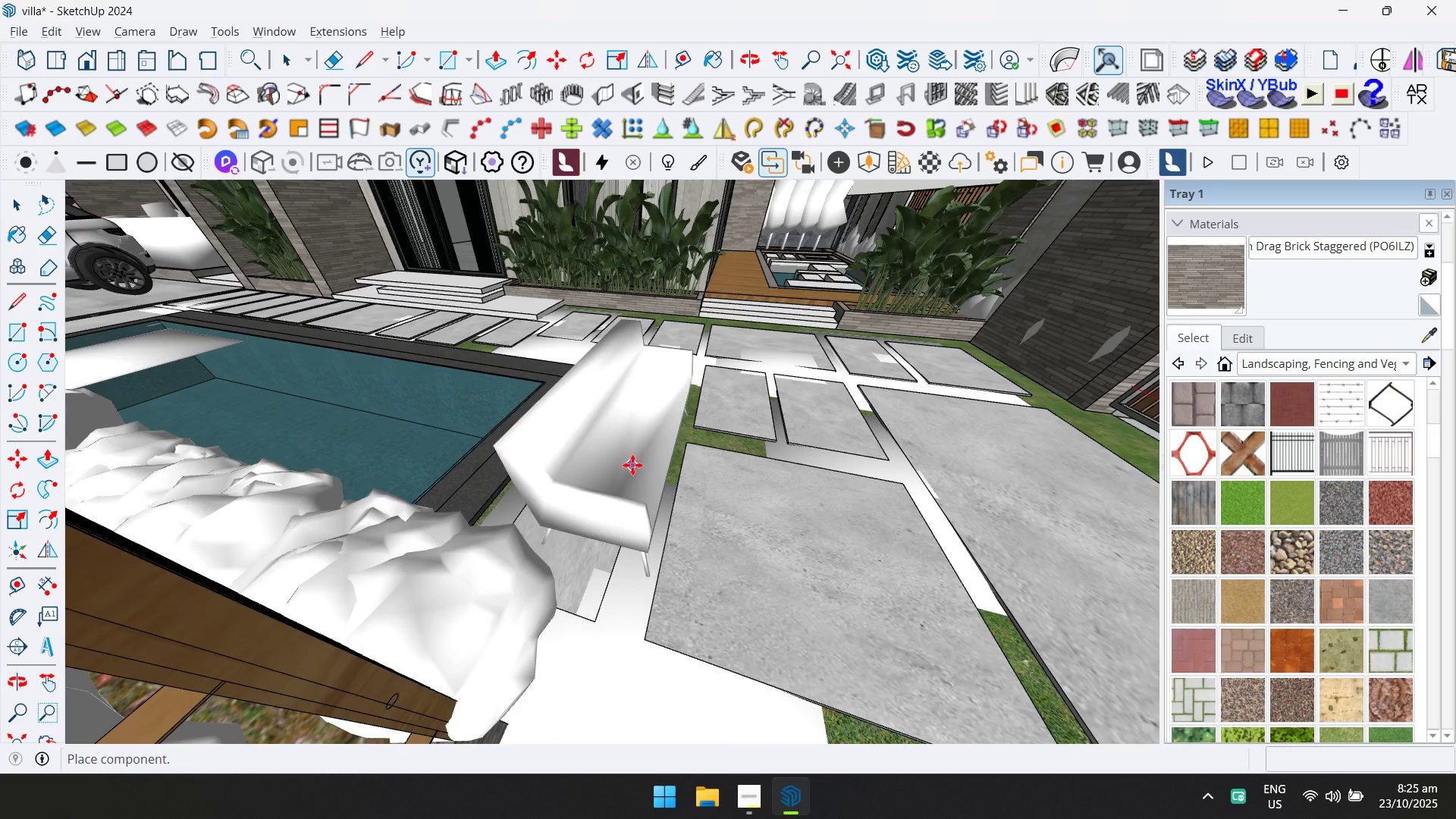 
left_click([632, 465])
 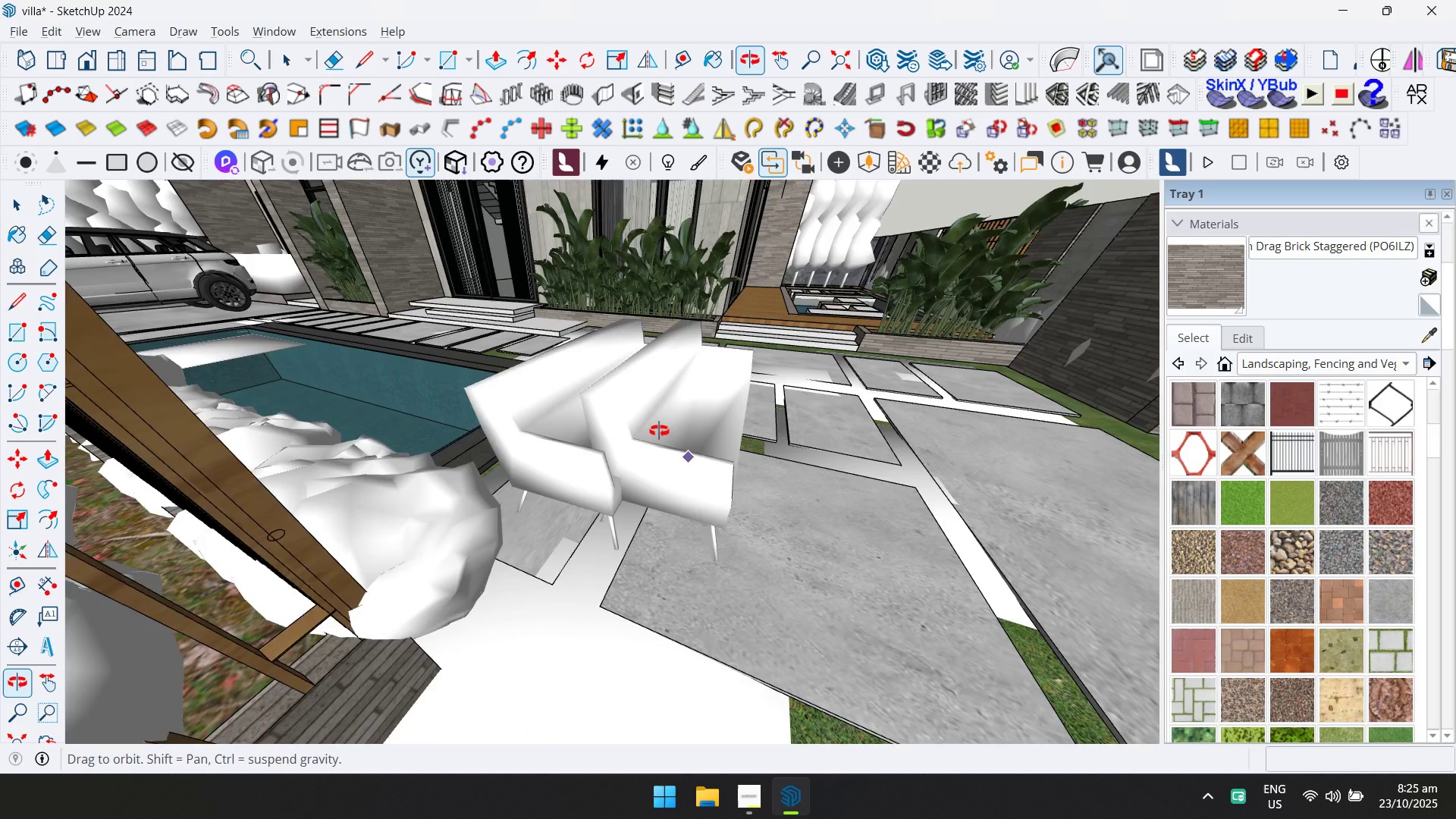 
scroll: coordinate [800, 506], scroll_direction: up, amount: 1.0
 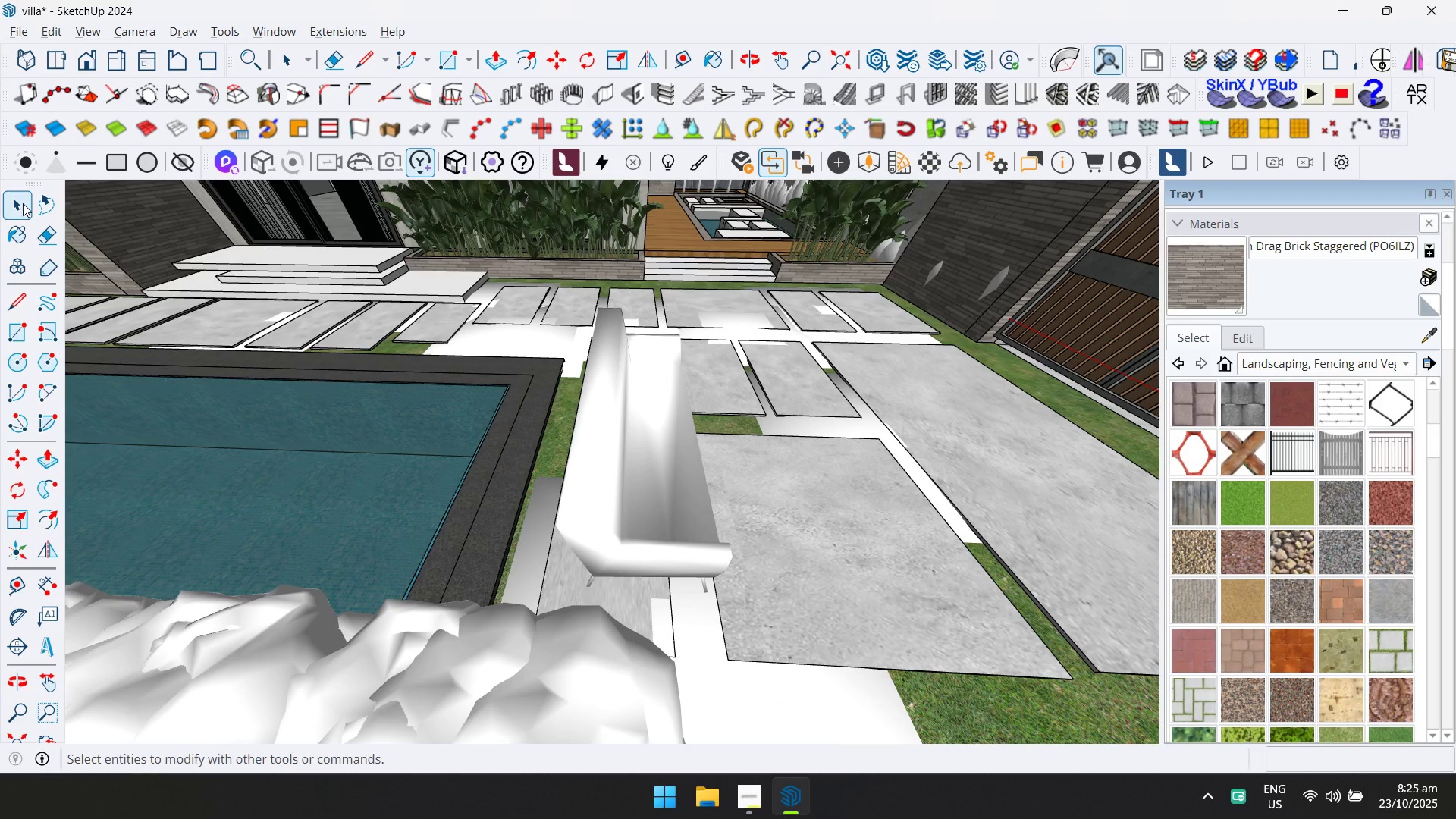 
double_click([652, 472])
 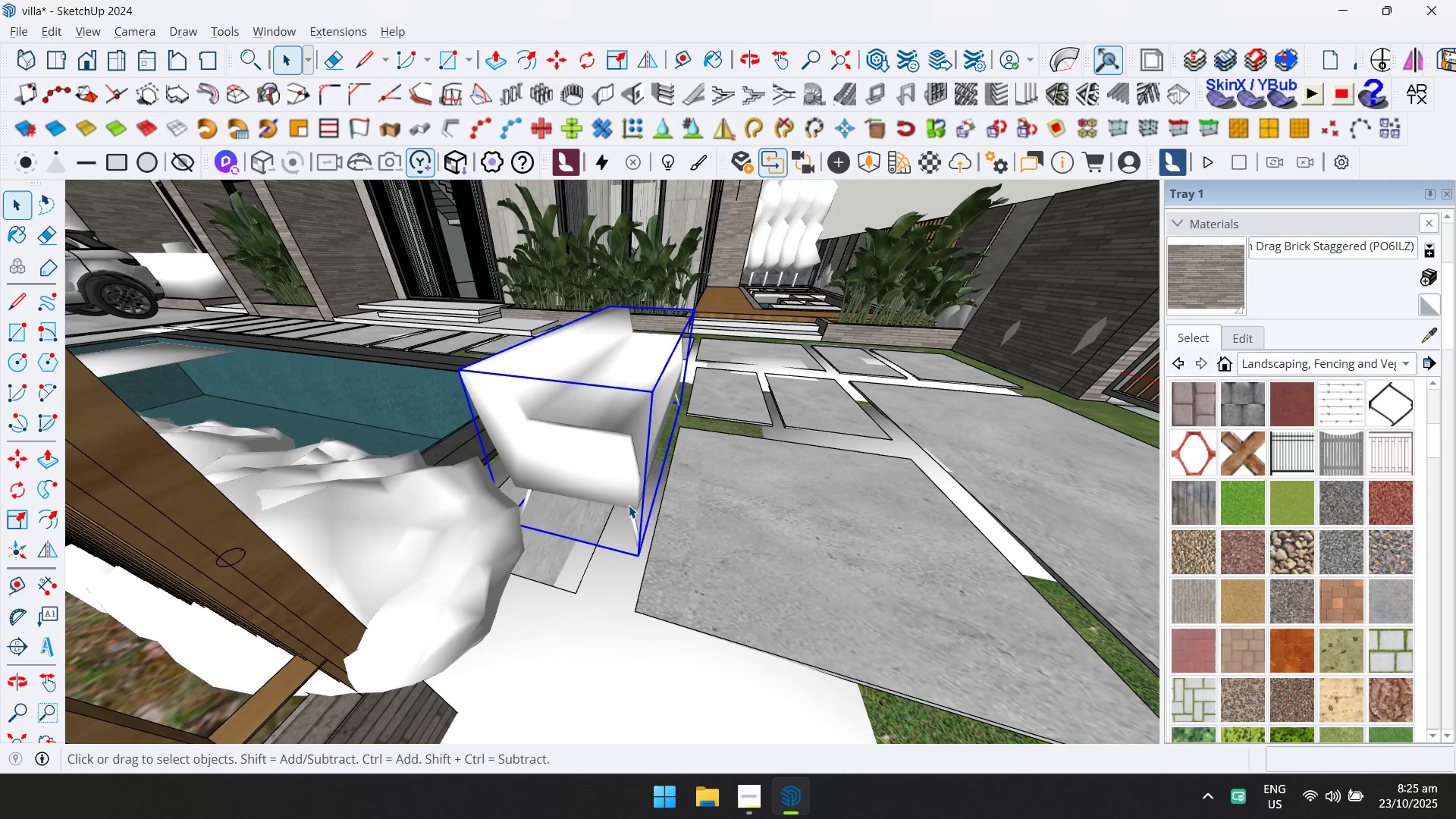 
key(M)
 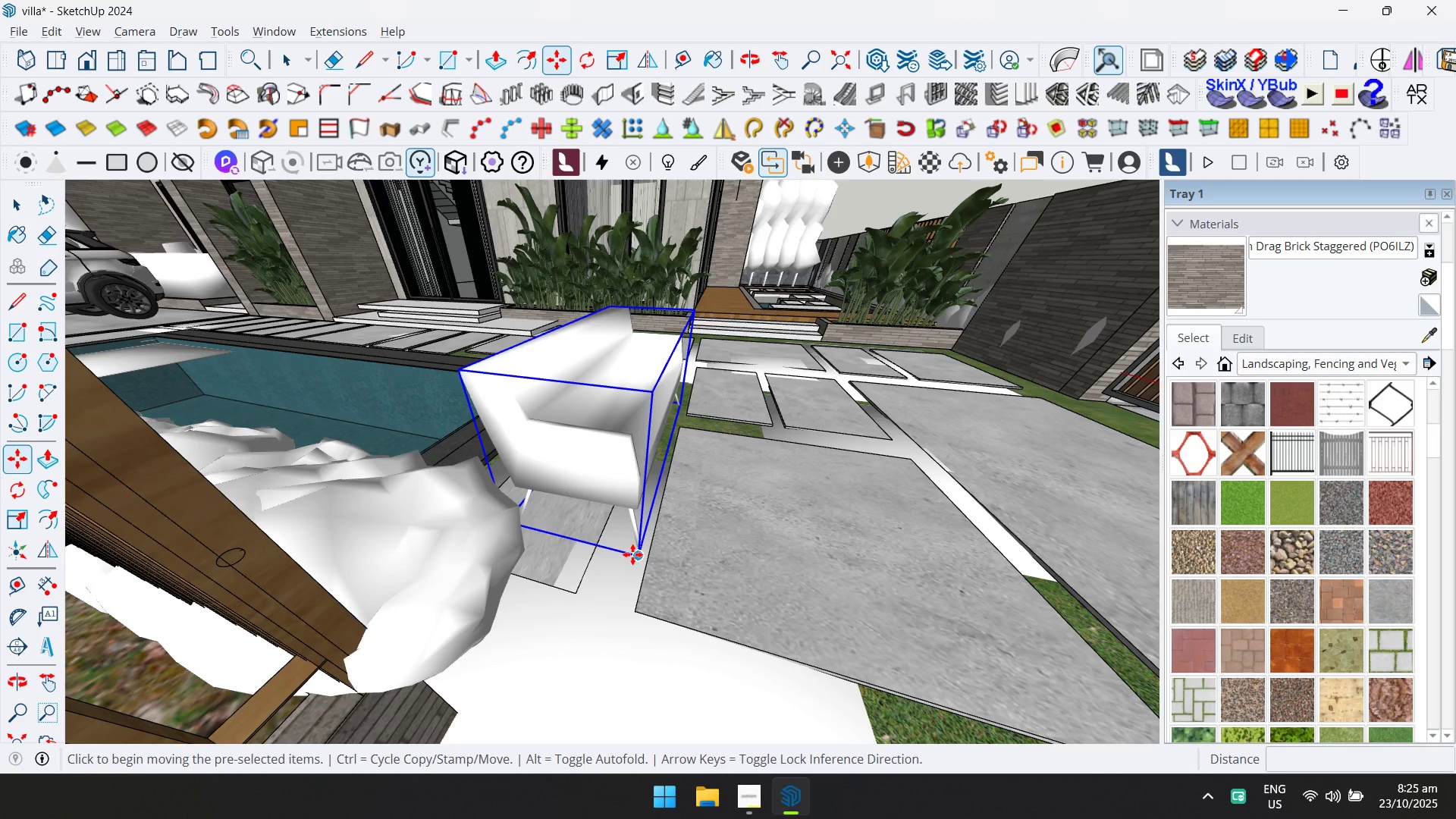 
left_click([632, 554])
 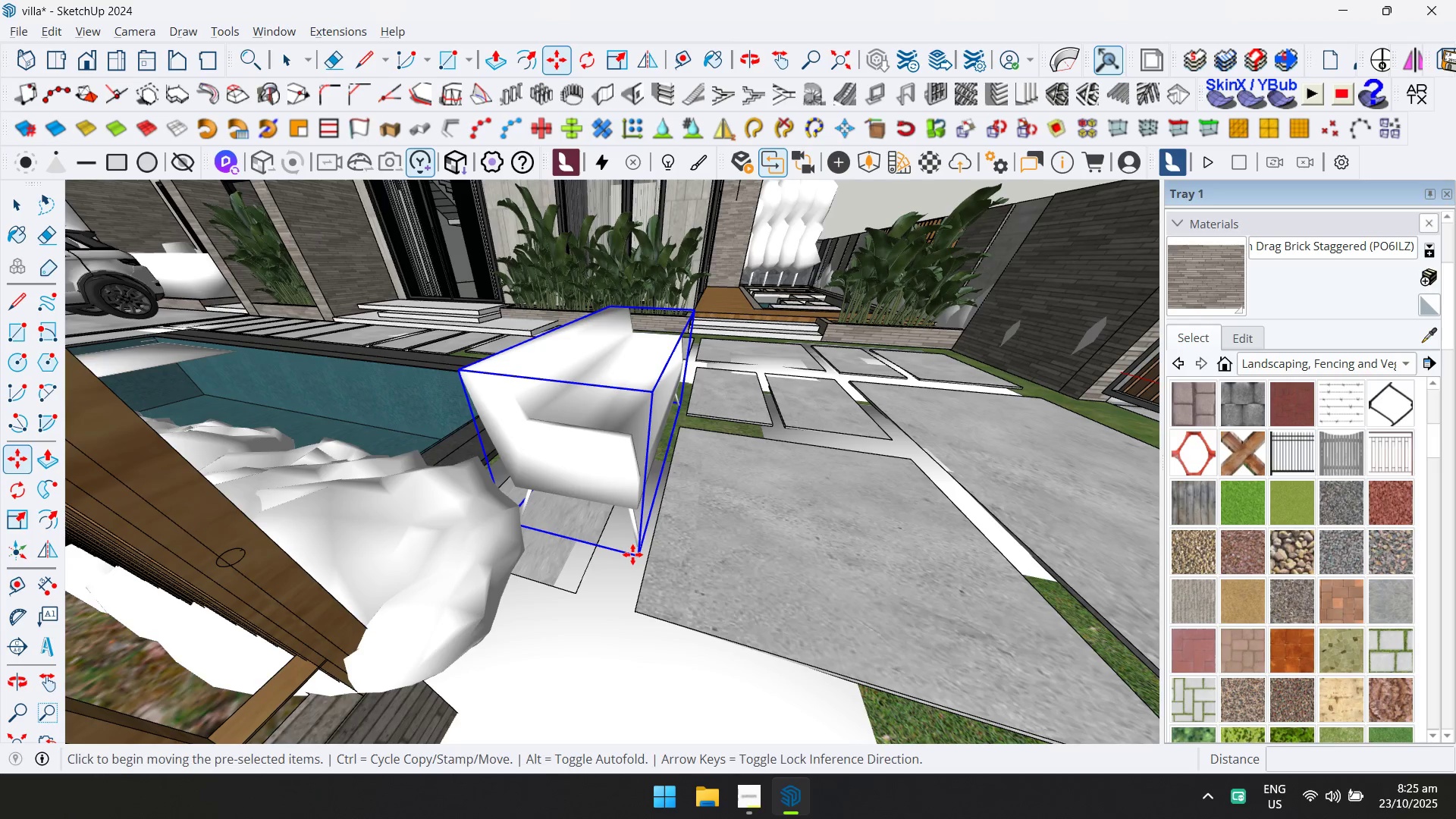 
key(ArrowUp)
 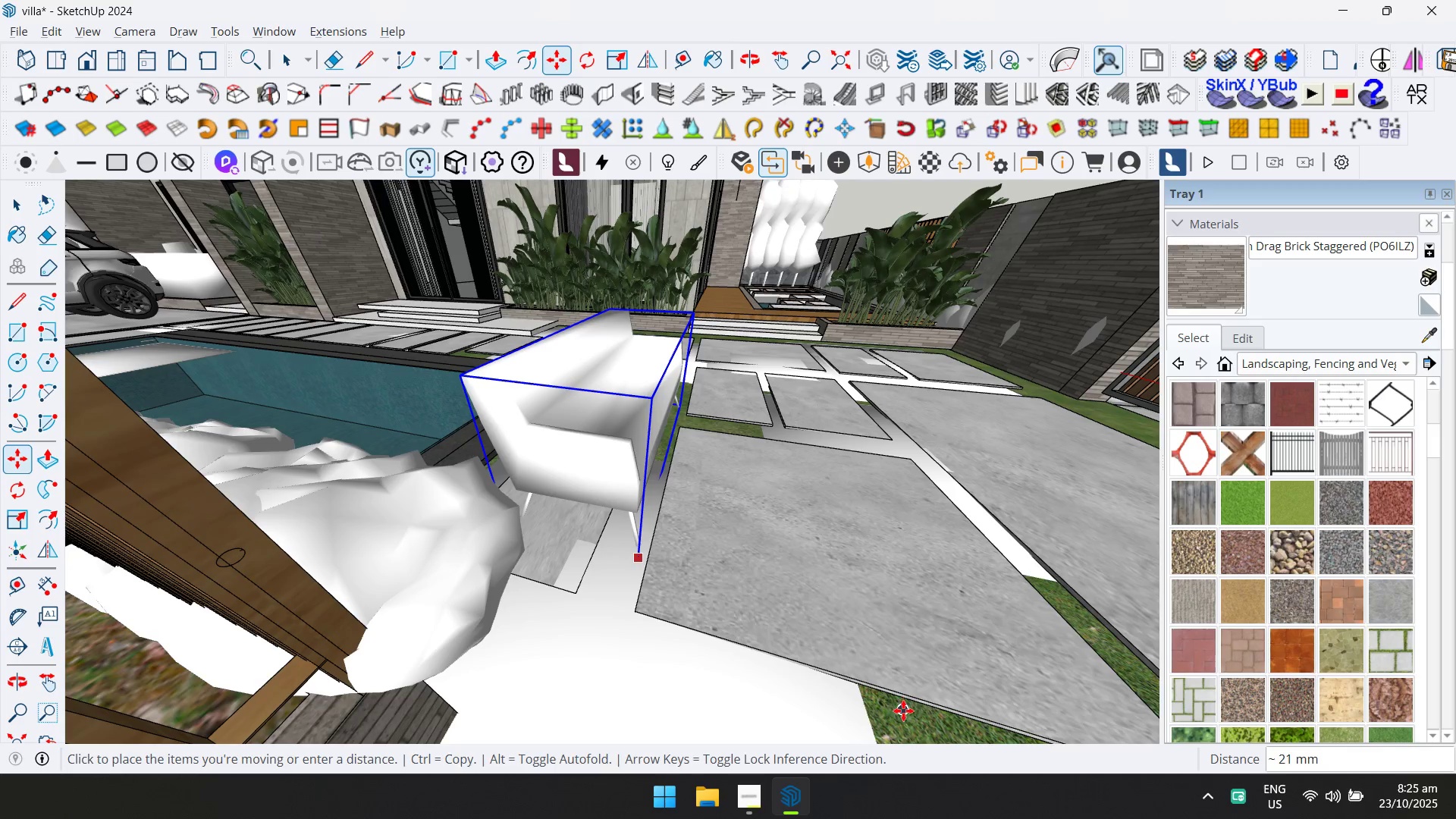 
left_click([903, 713])
 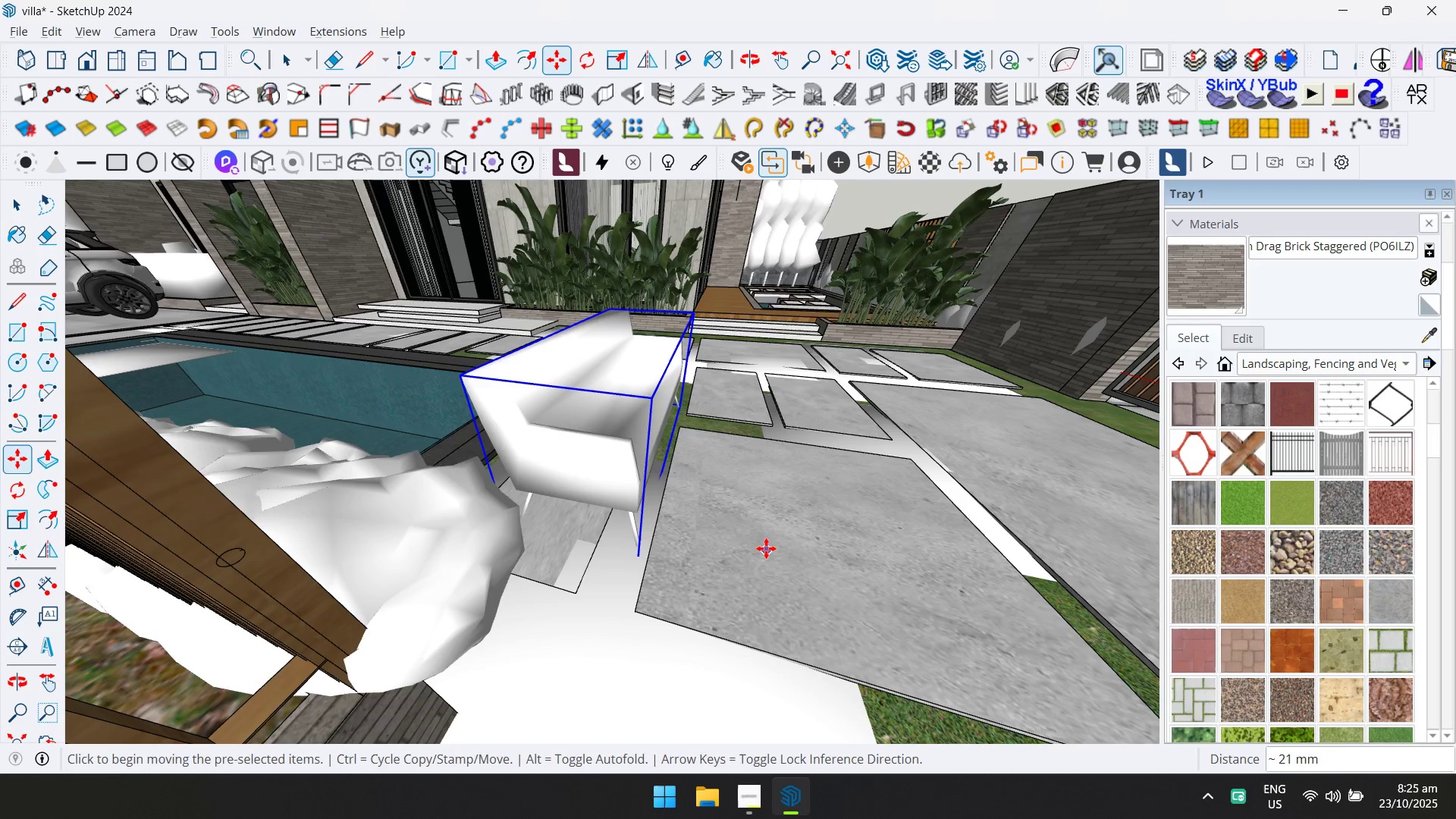 
key(Q)
 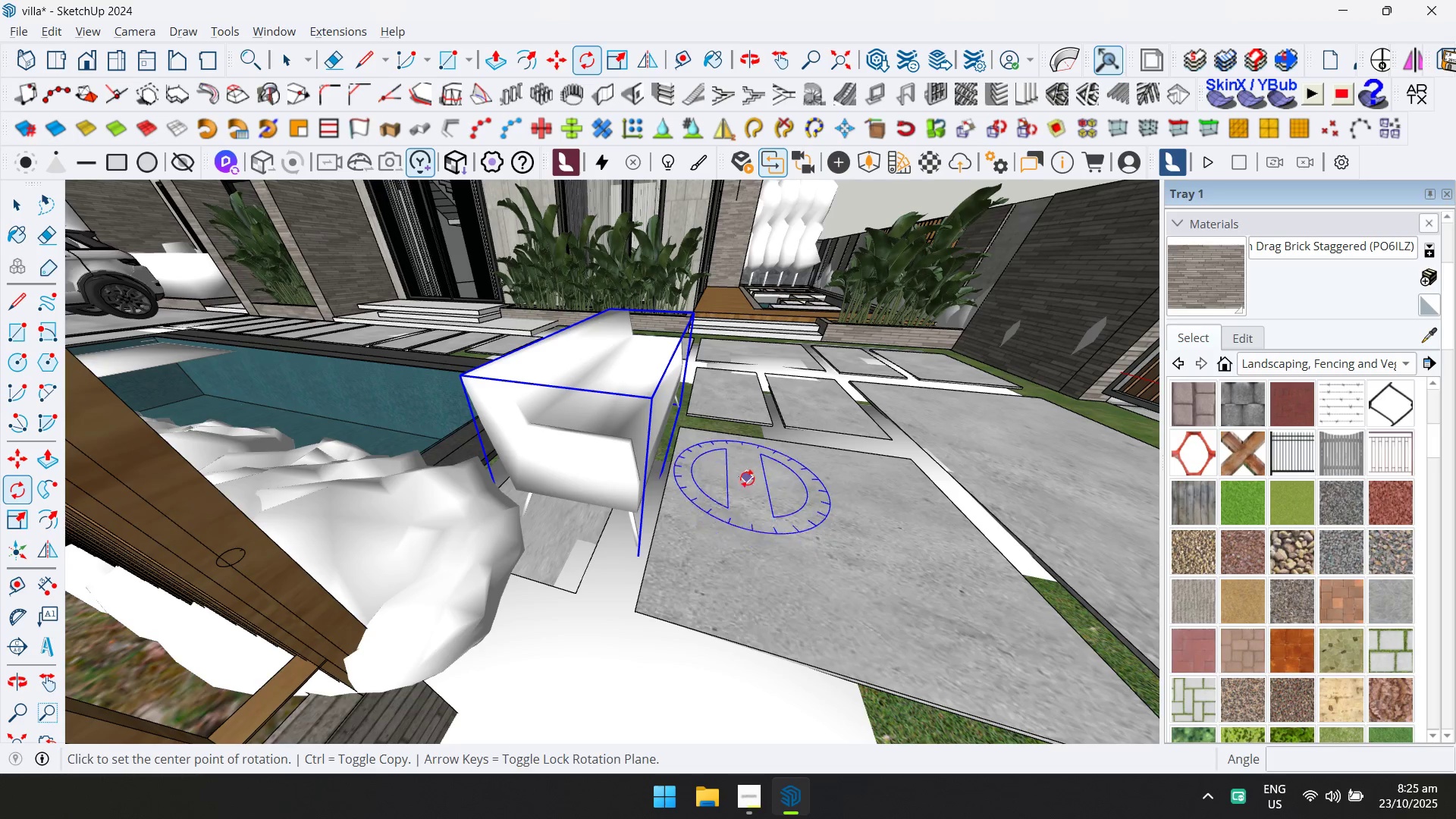 
key(Control+ControlLeft)
 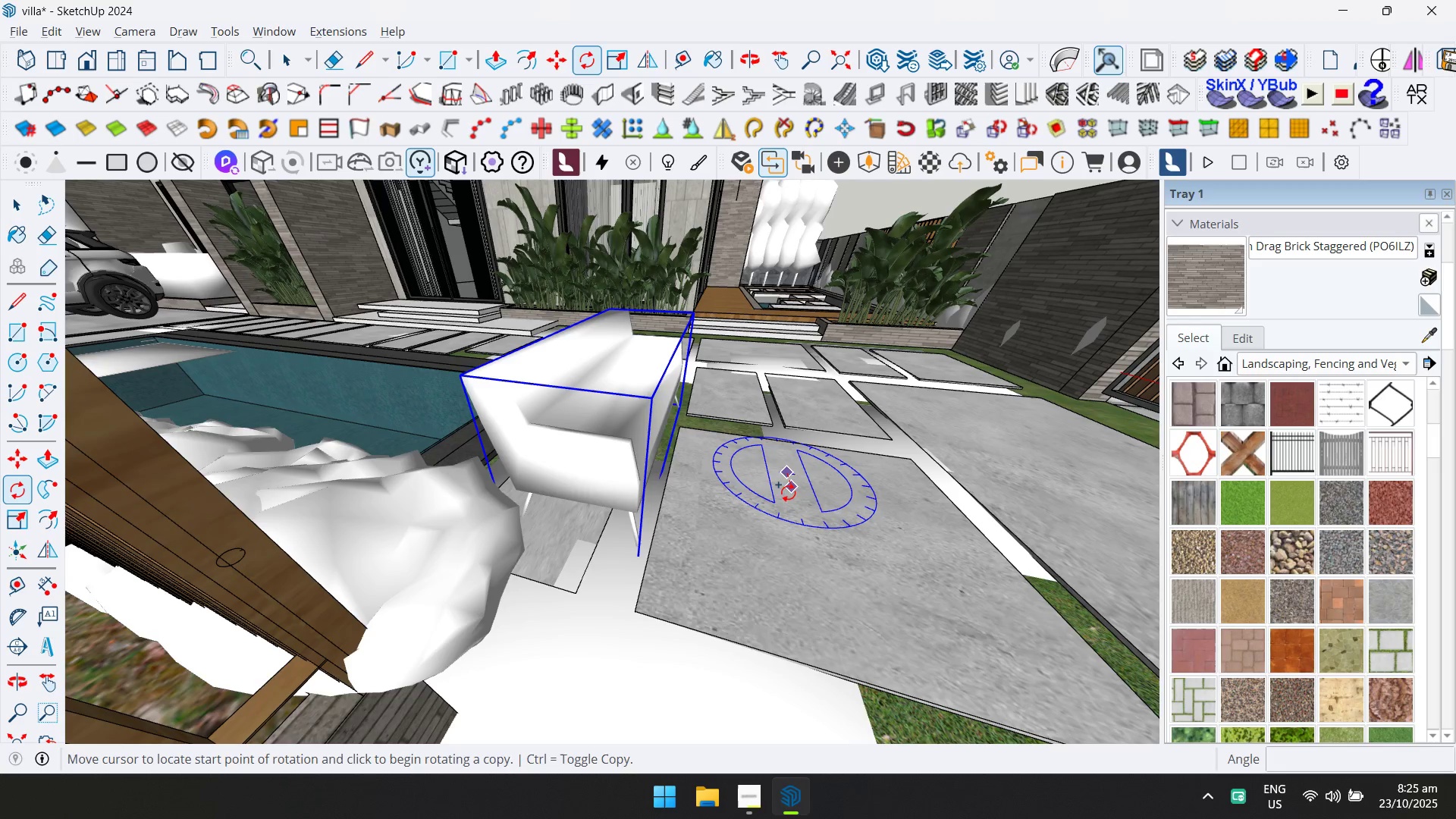 
double_click([789, 501])
 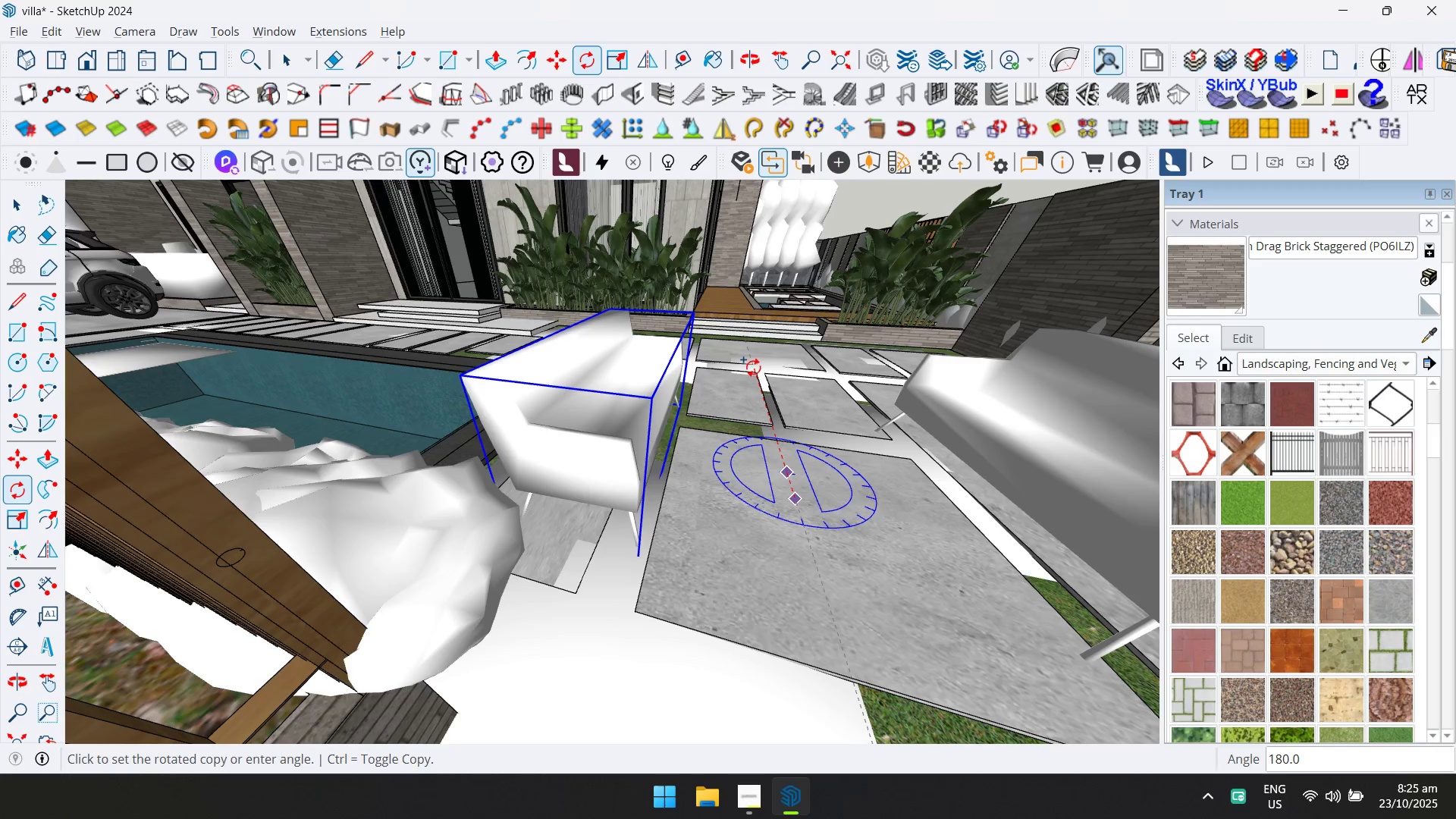 
key(Shift+ShiftLeft)
 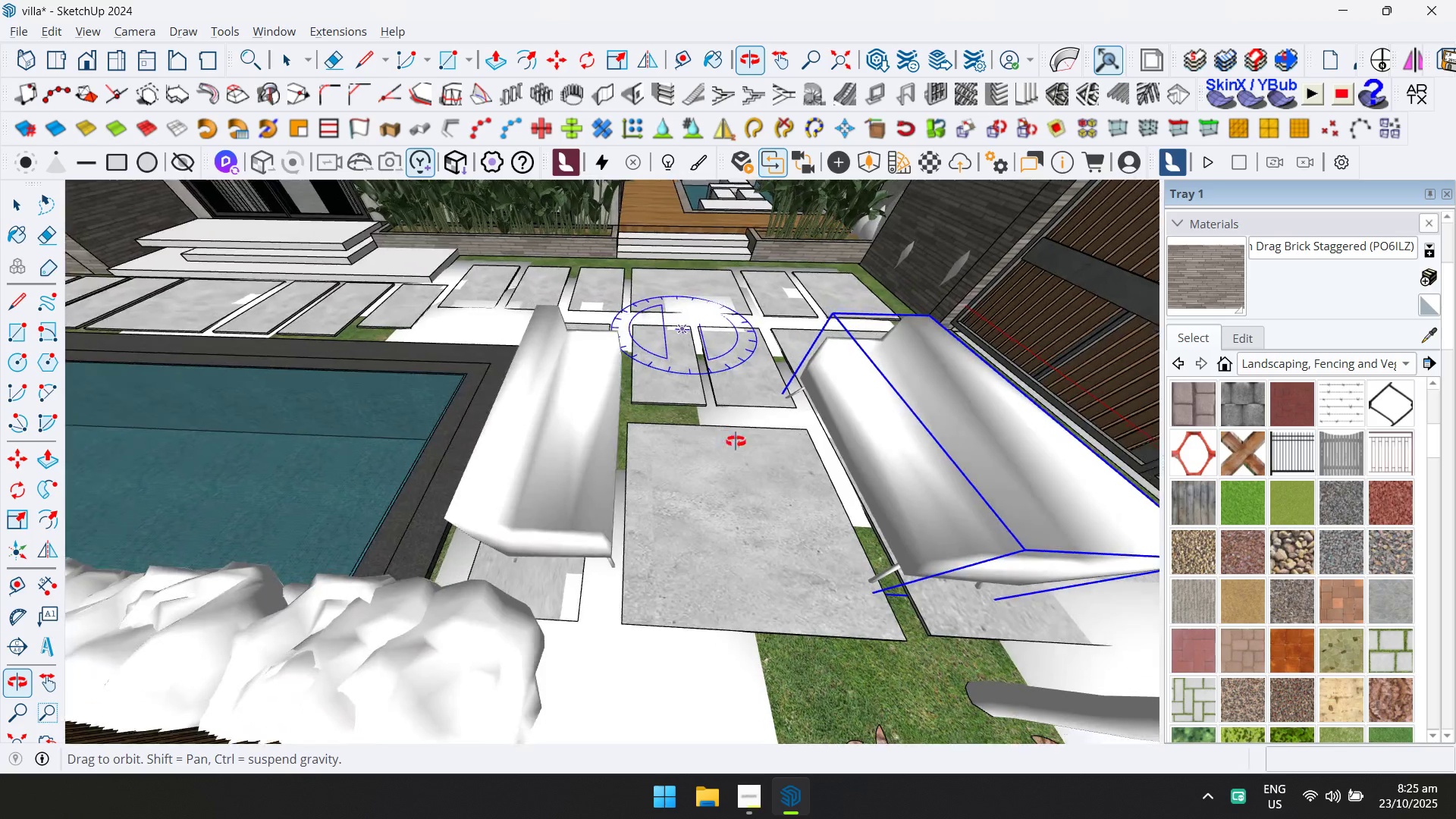 
key(M)
 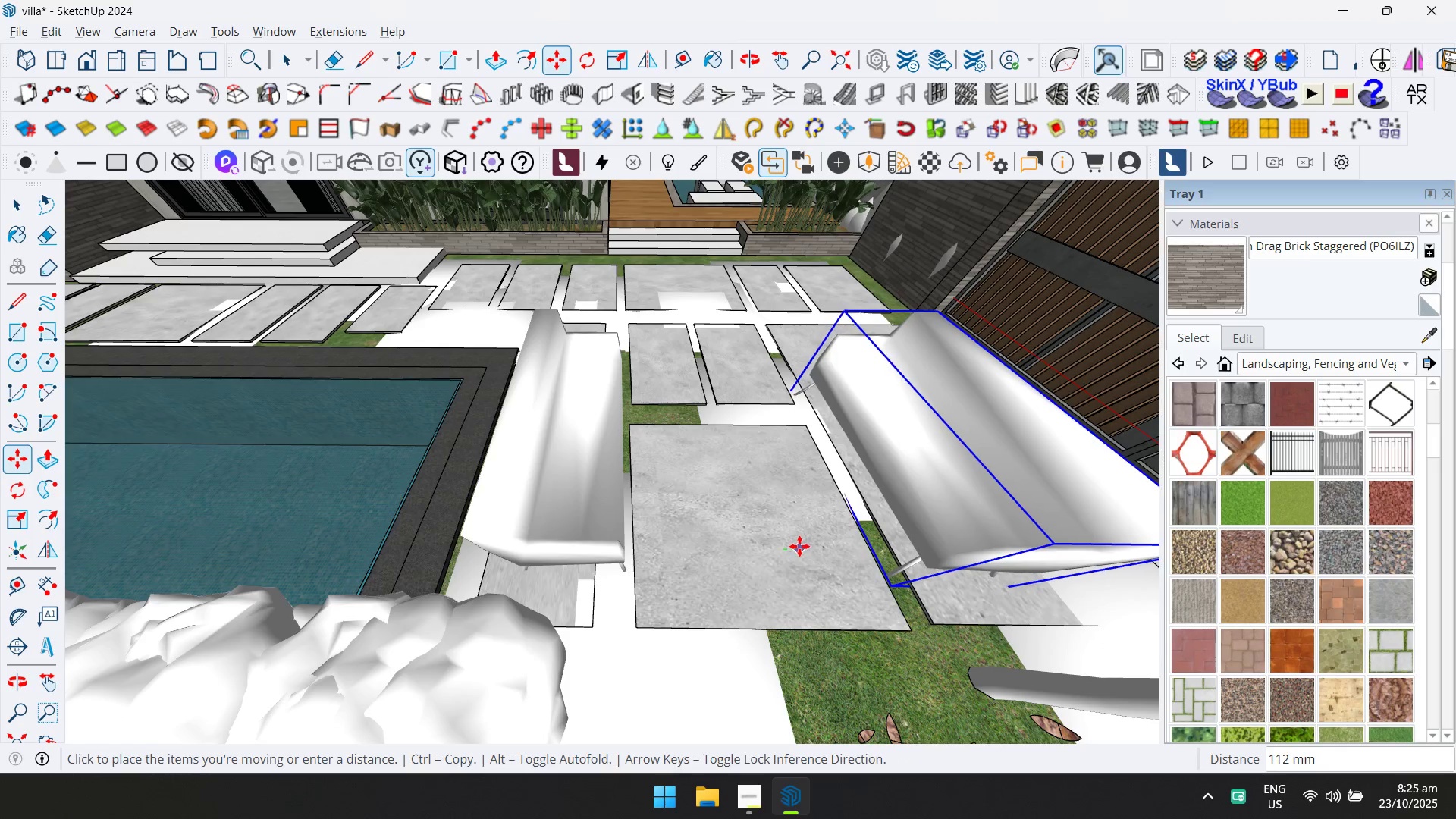 
left_click([799, 546])
 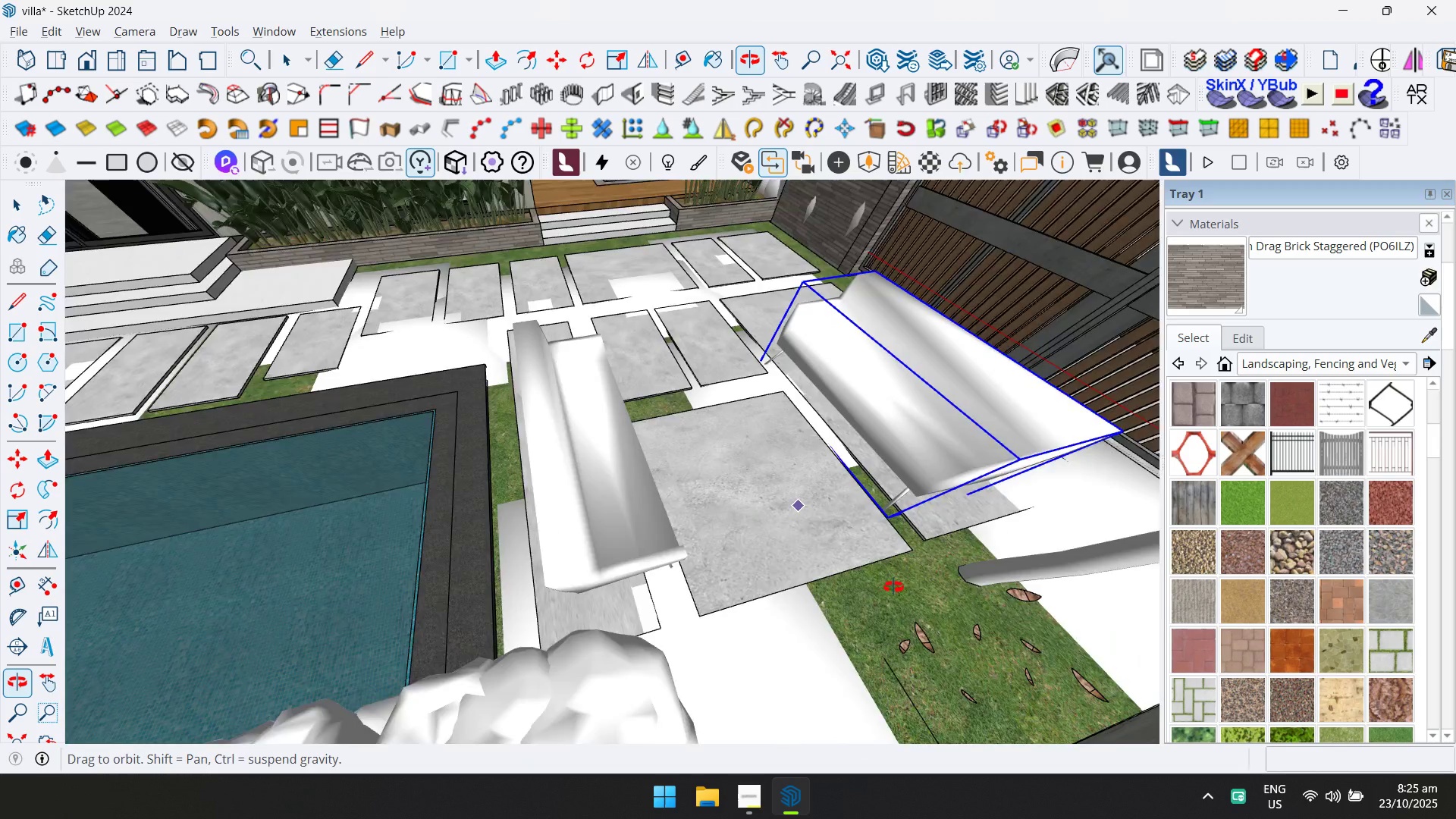 
scroll: coordinate [485, 401], scroll_direction: down, amount: 4.0
 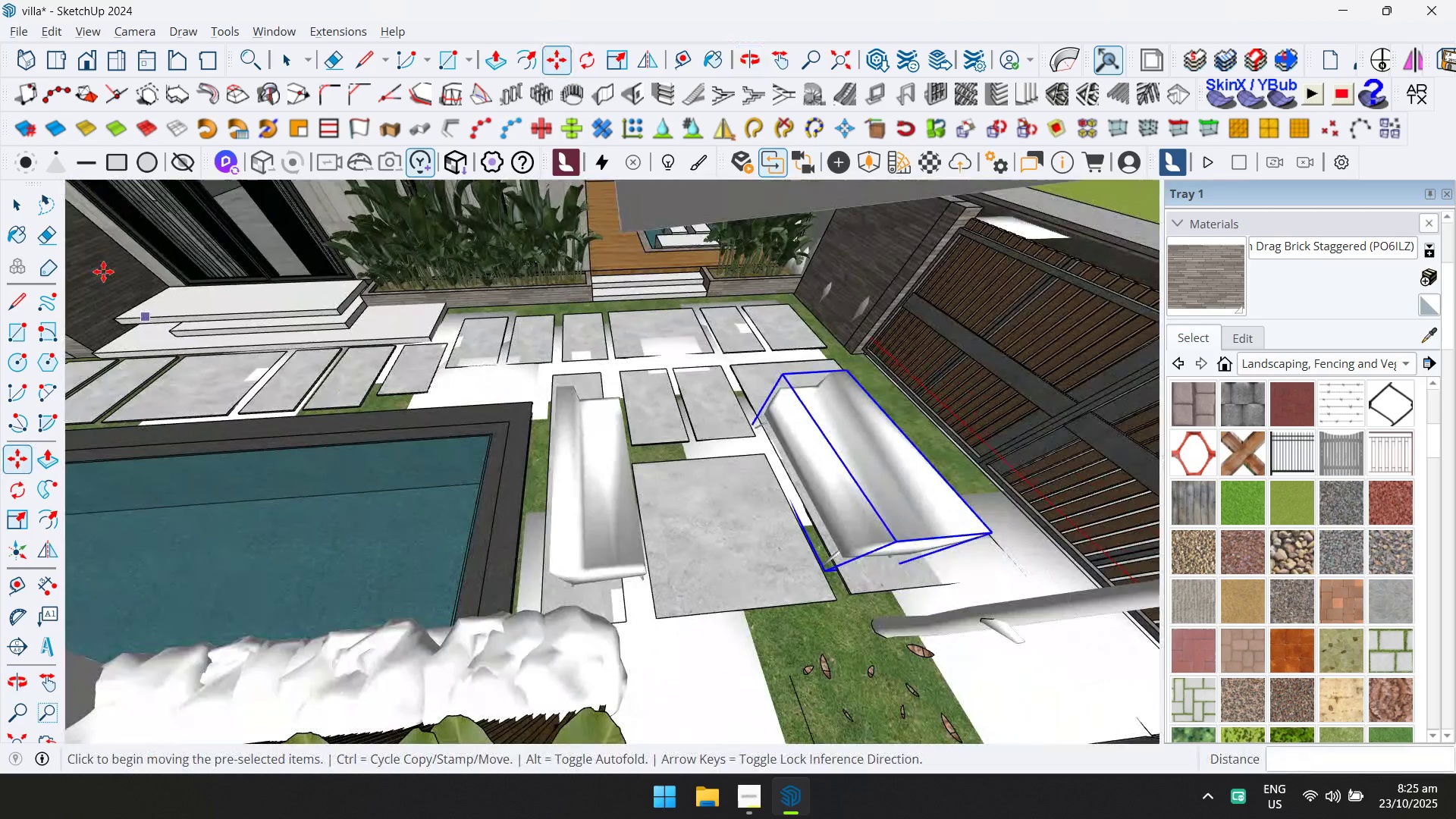 
hold_key(key=ControlLeft, duration=1.05)
left_click([19, 204])
 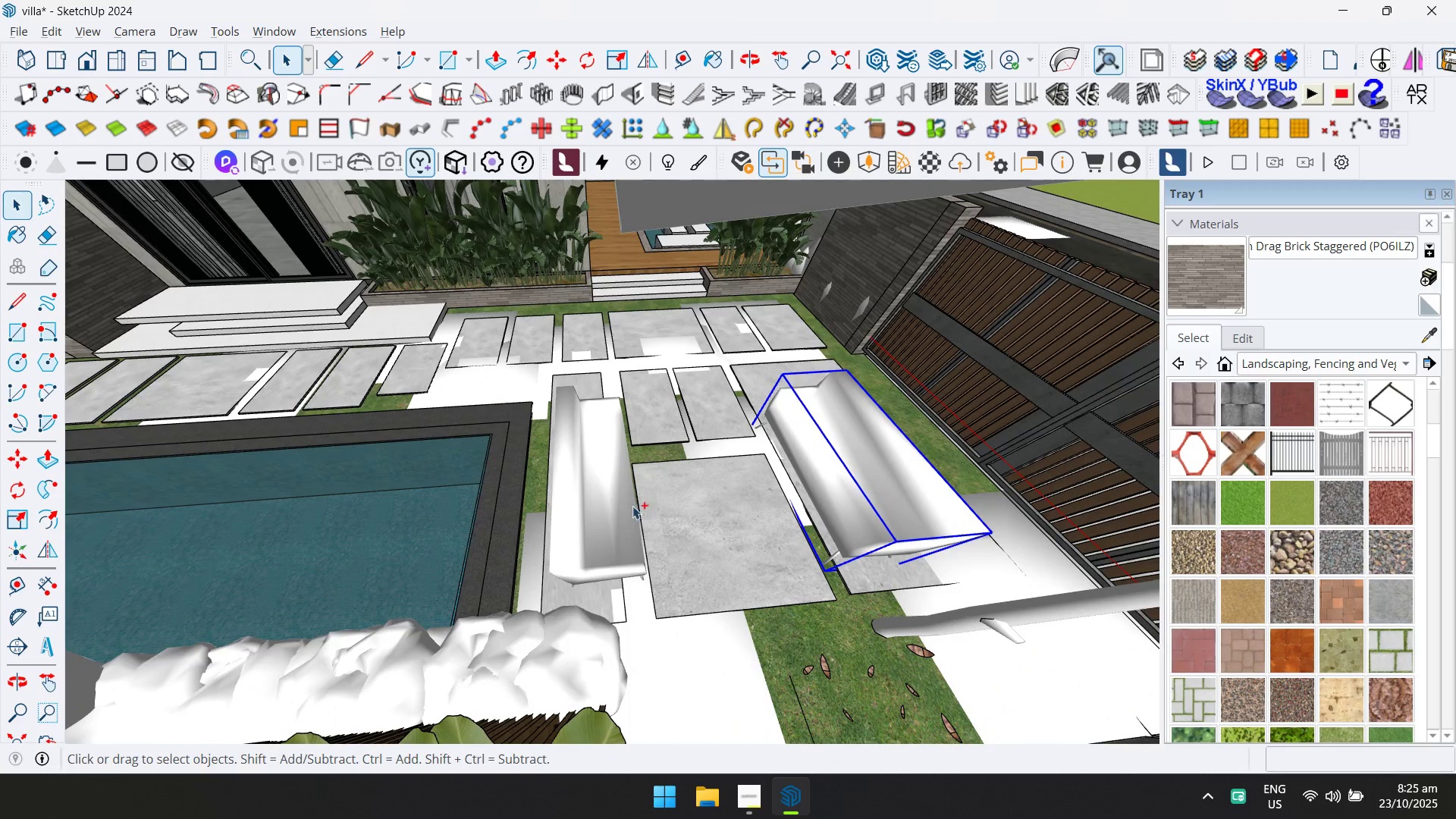 
left_click([611, 507])
 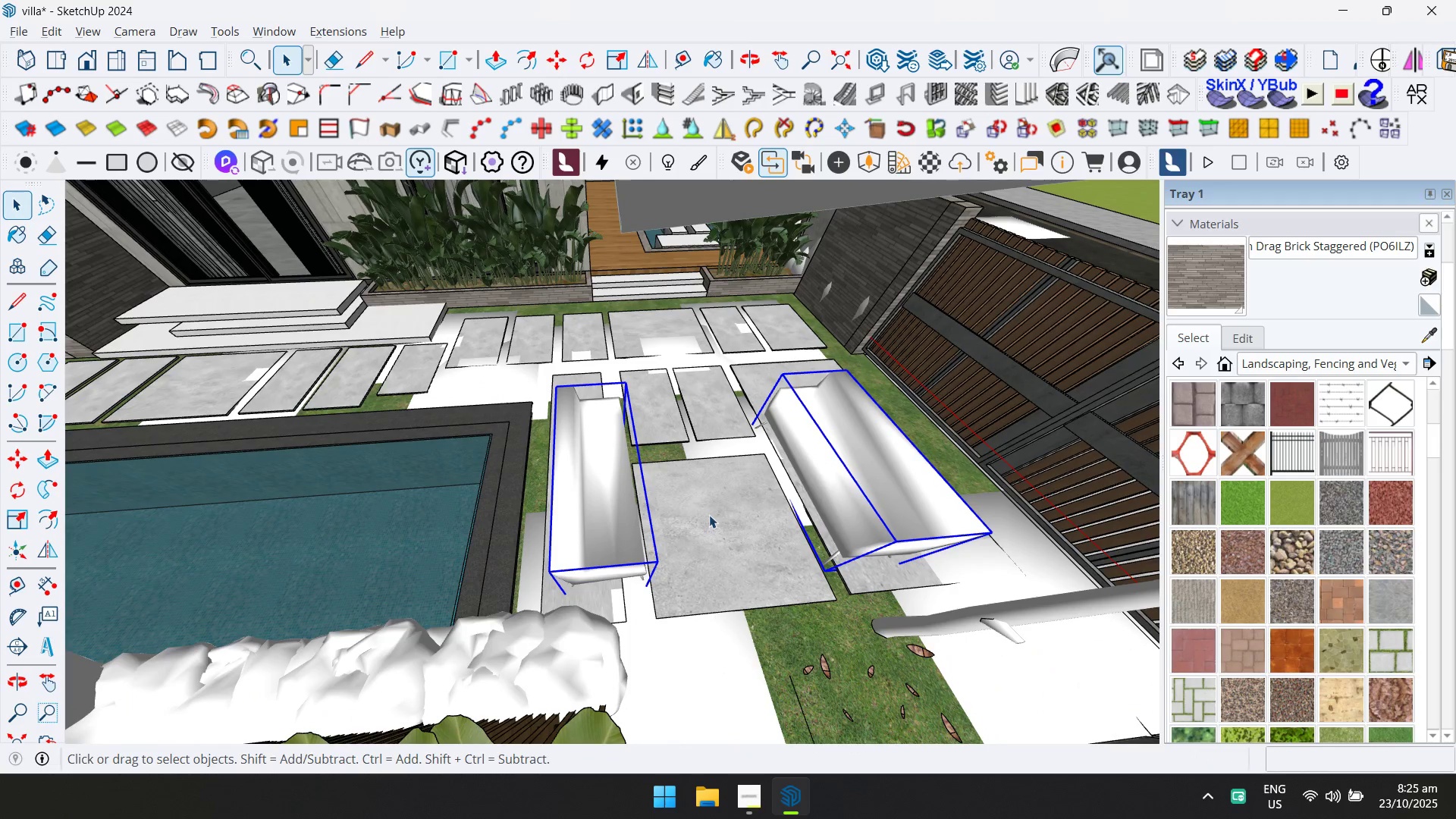 
key(Comma)
 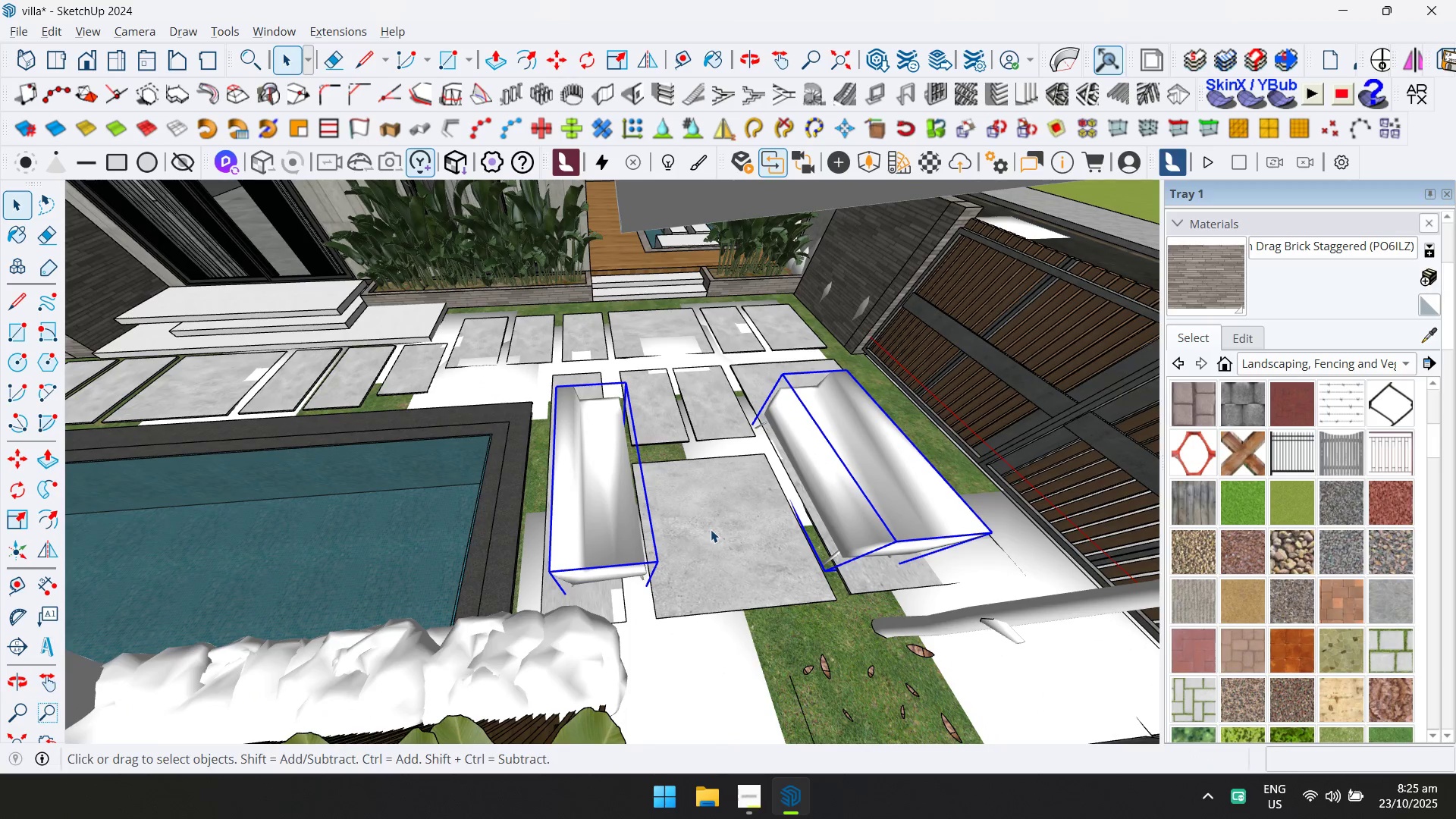 
key(M)
 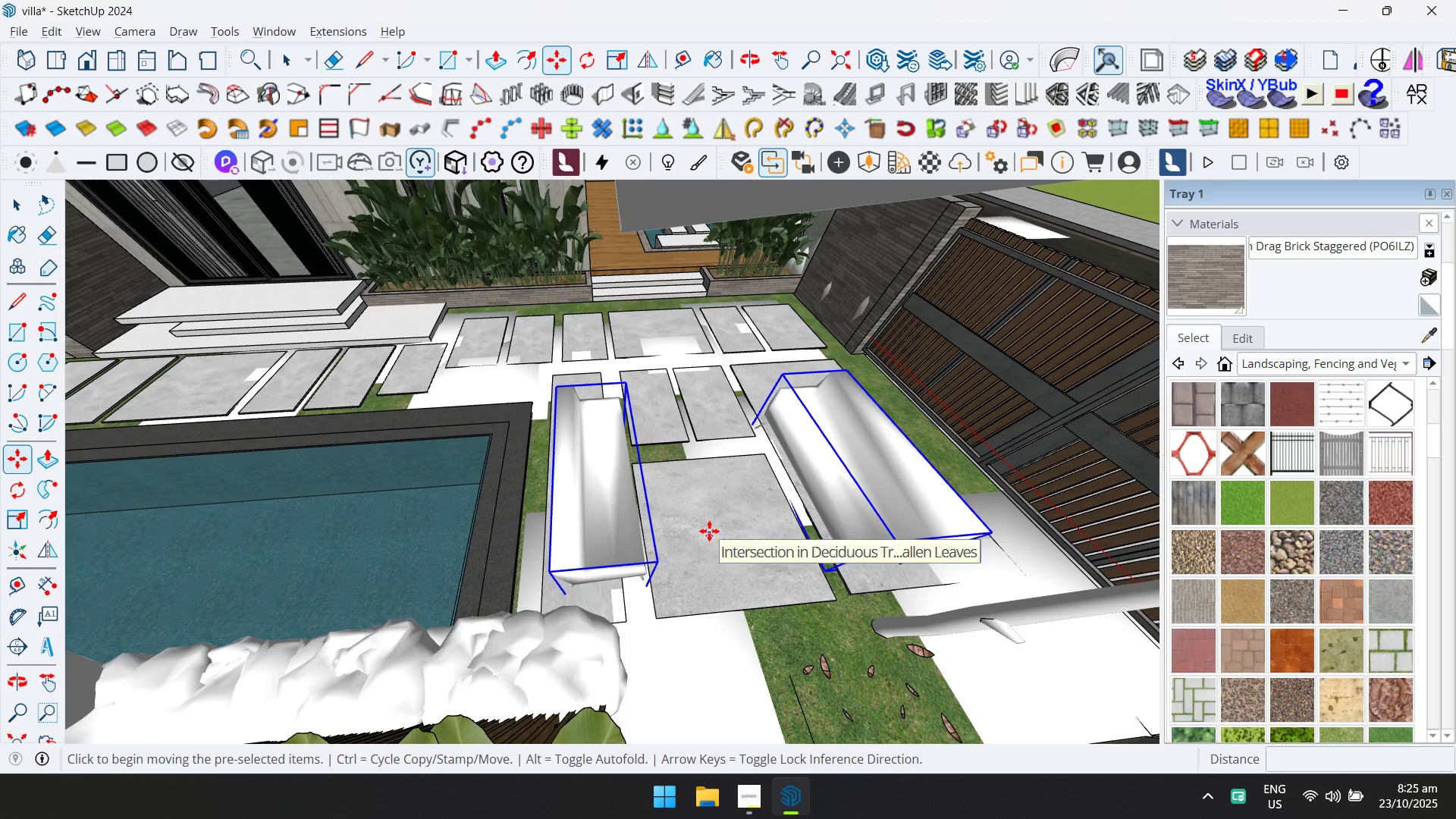 
left_click([709, 531])
 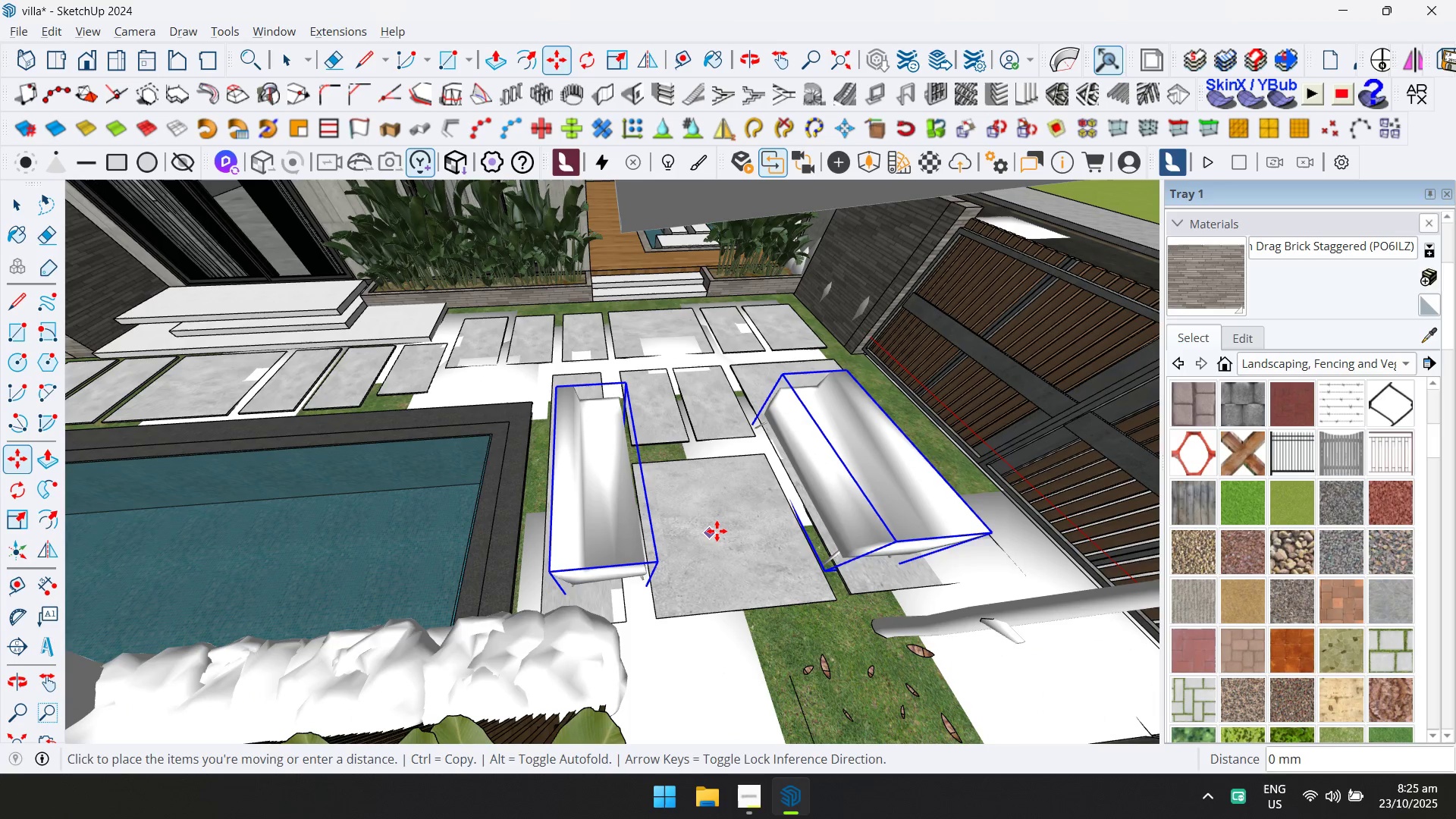 
key(Escape)
 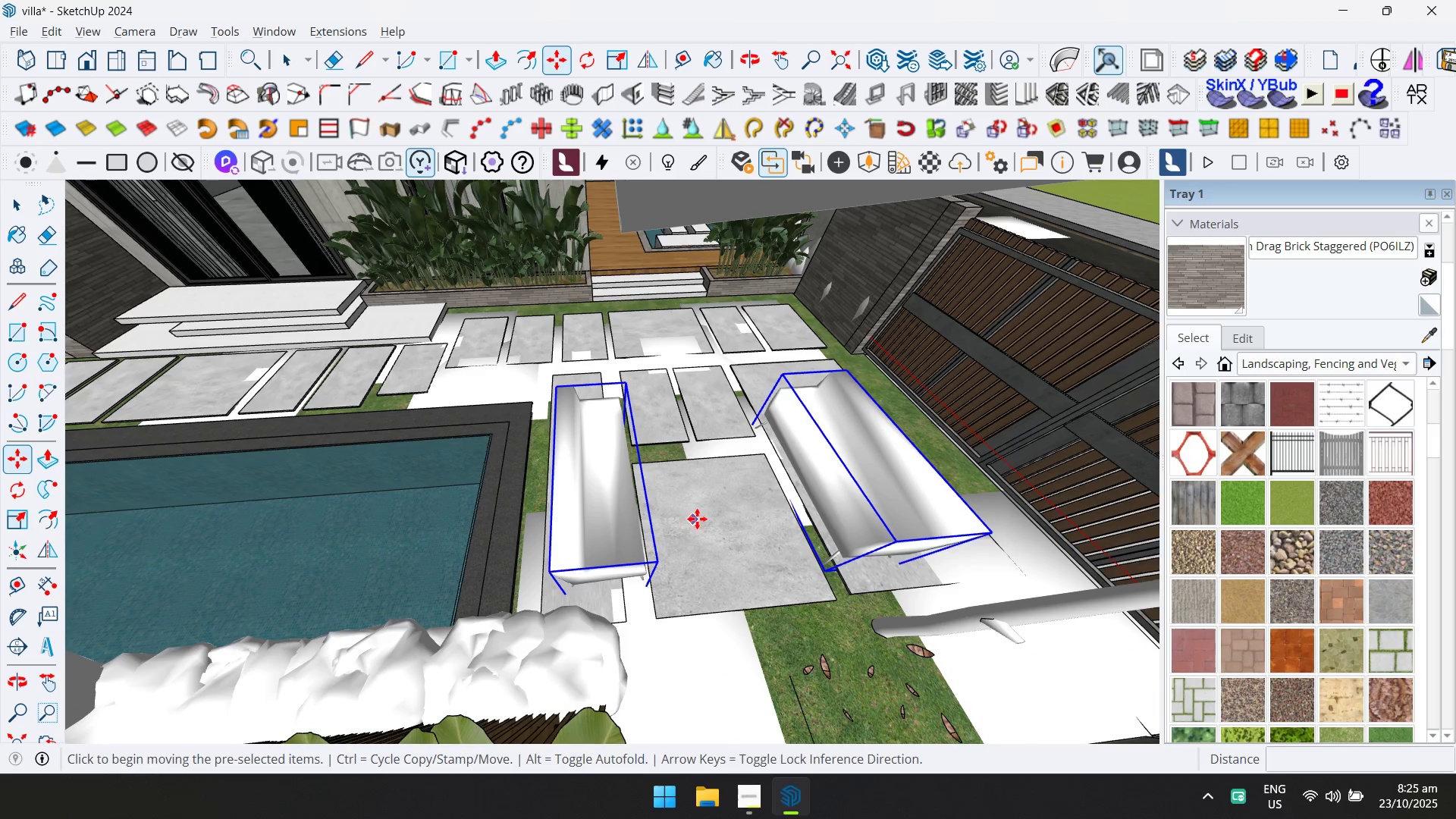 
key(Space)
 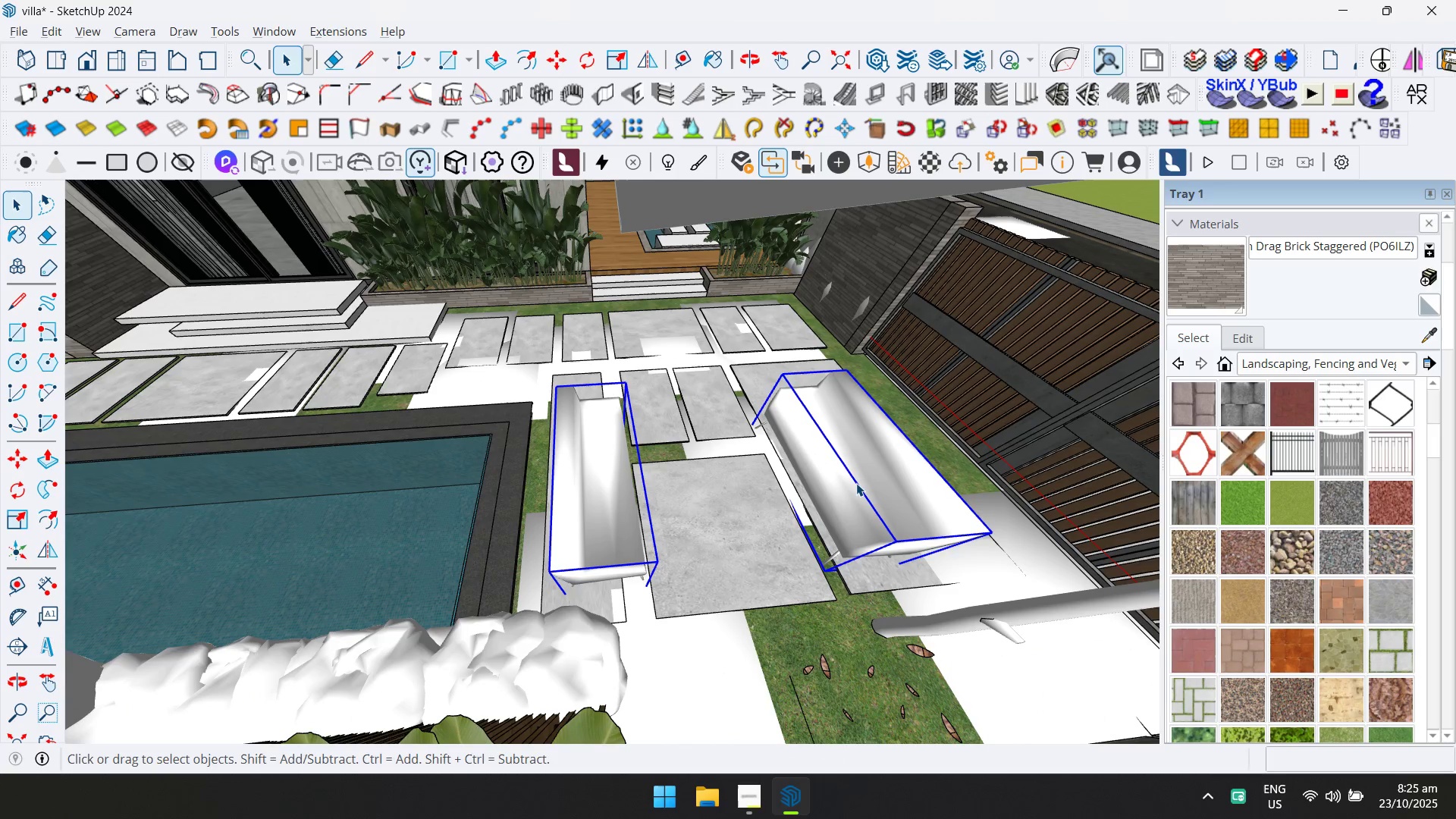 
left_click([856, 483])
 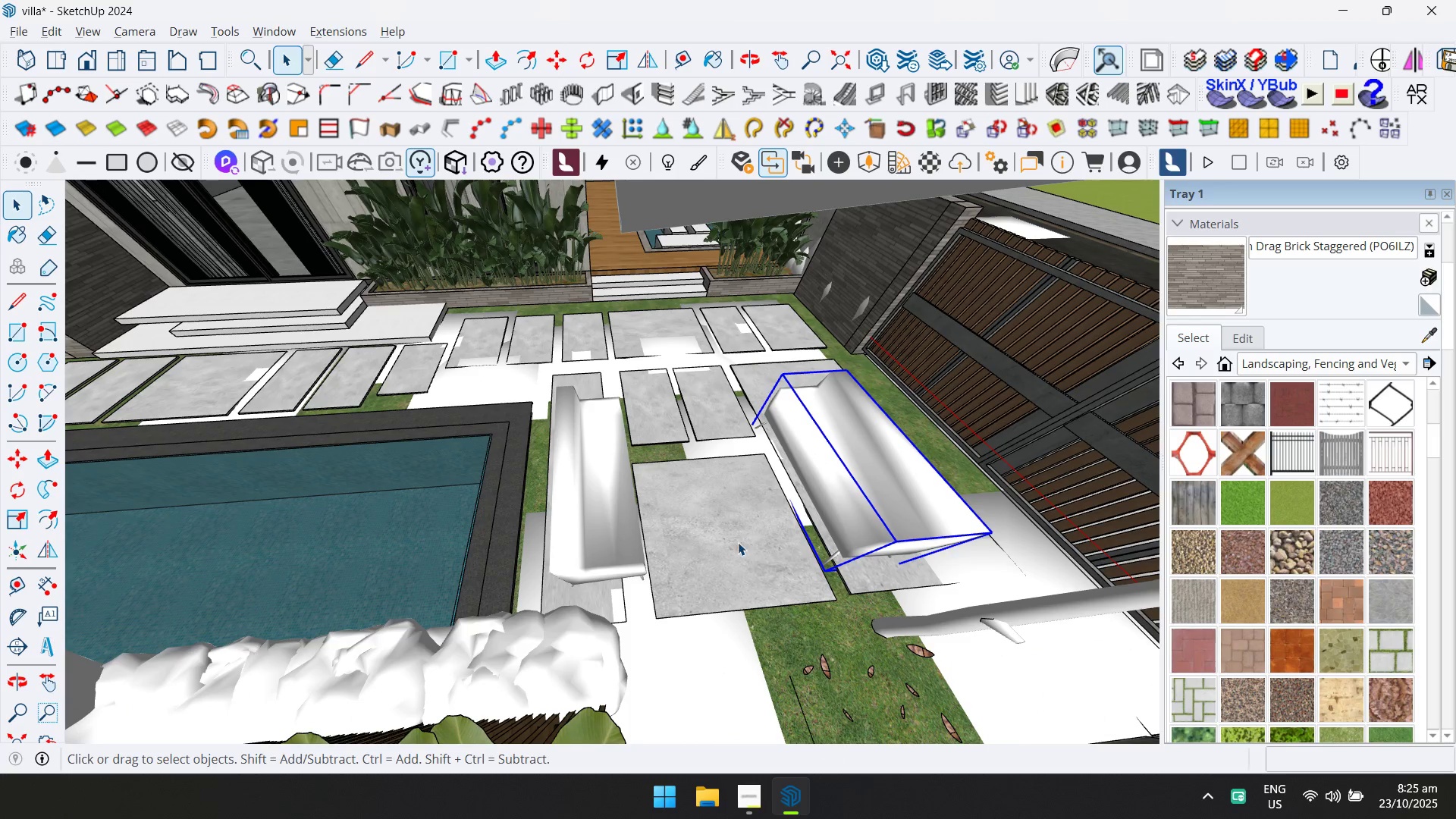 
key(M)
 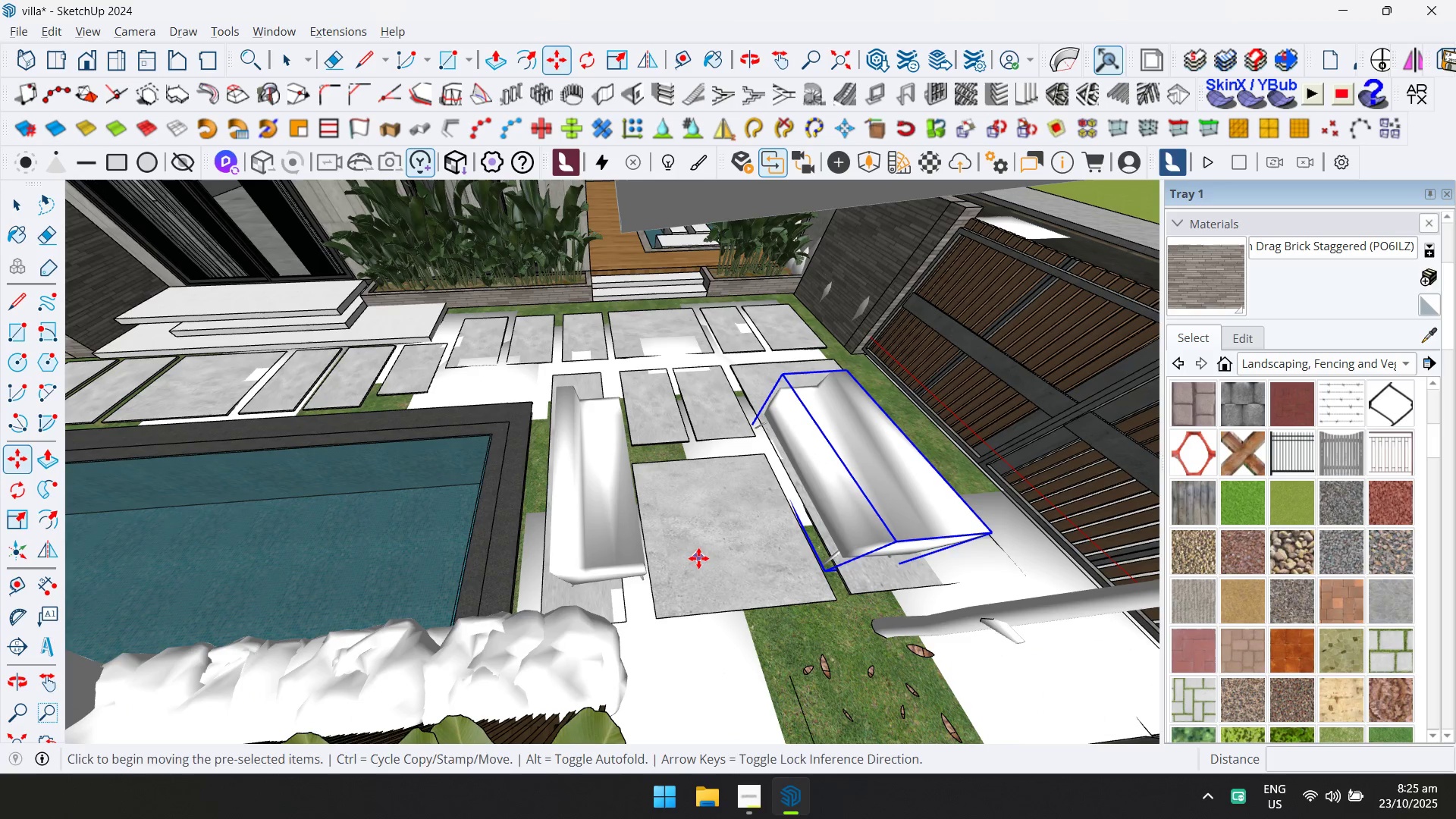 
left_click([698, 558])
 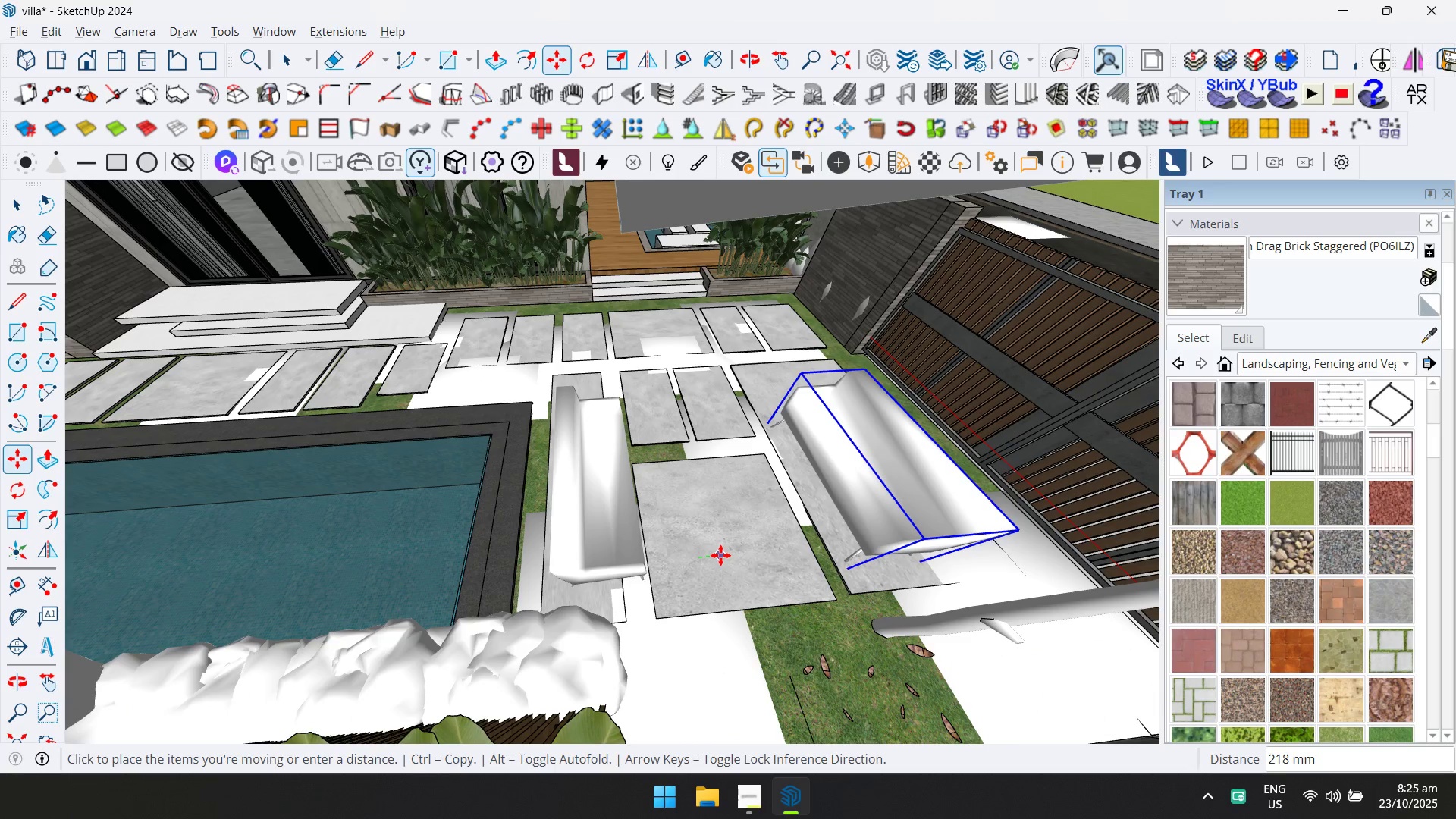 
left_click([720, 555])
 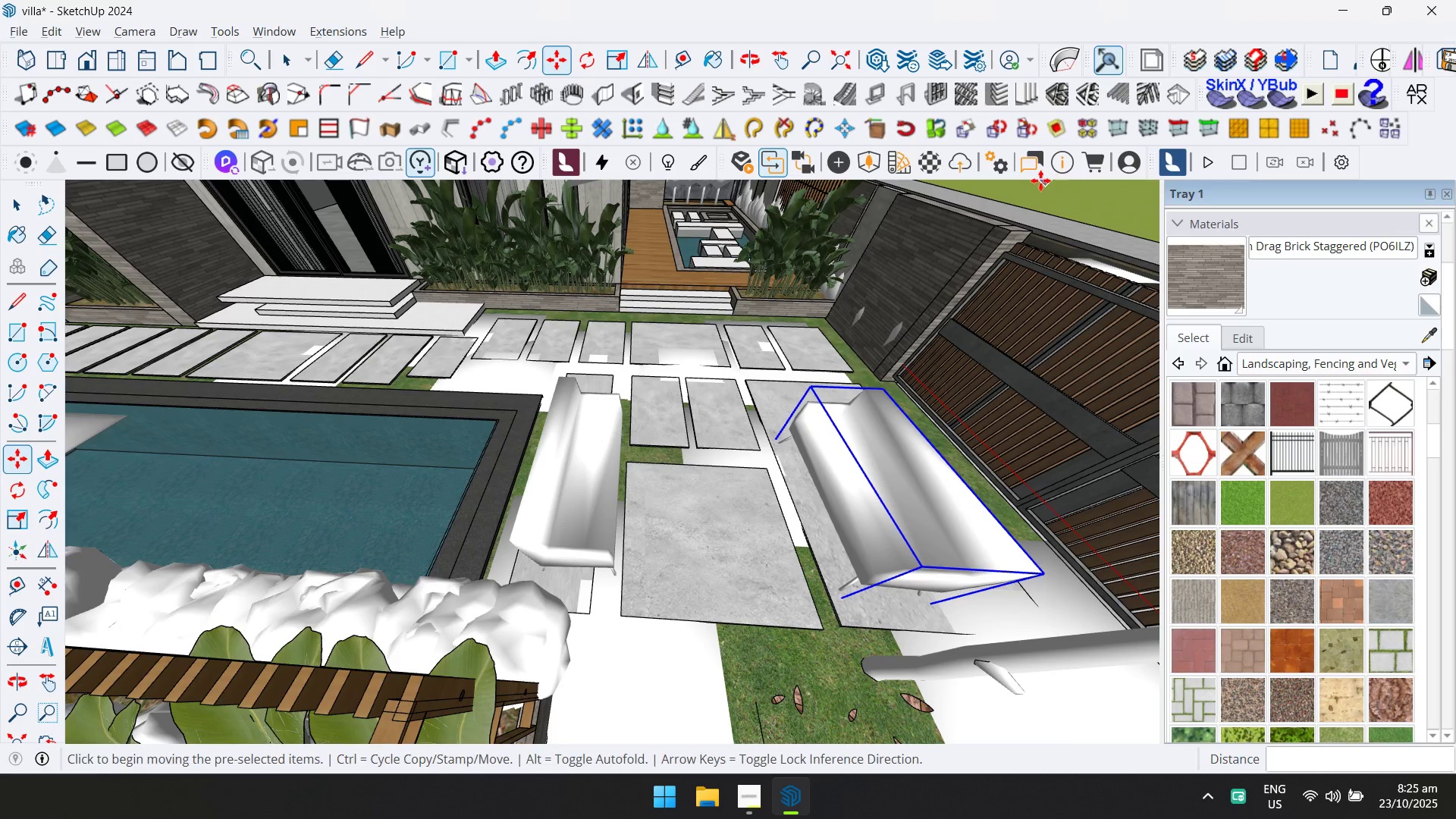 
left_click([871, 162])
 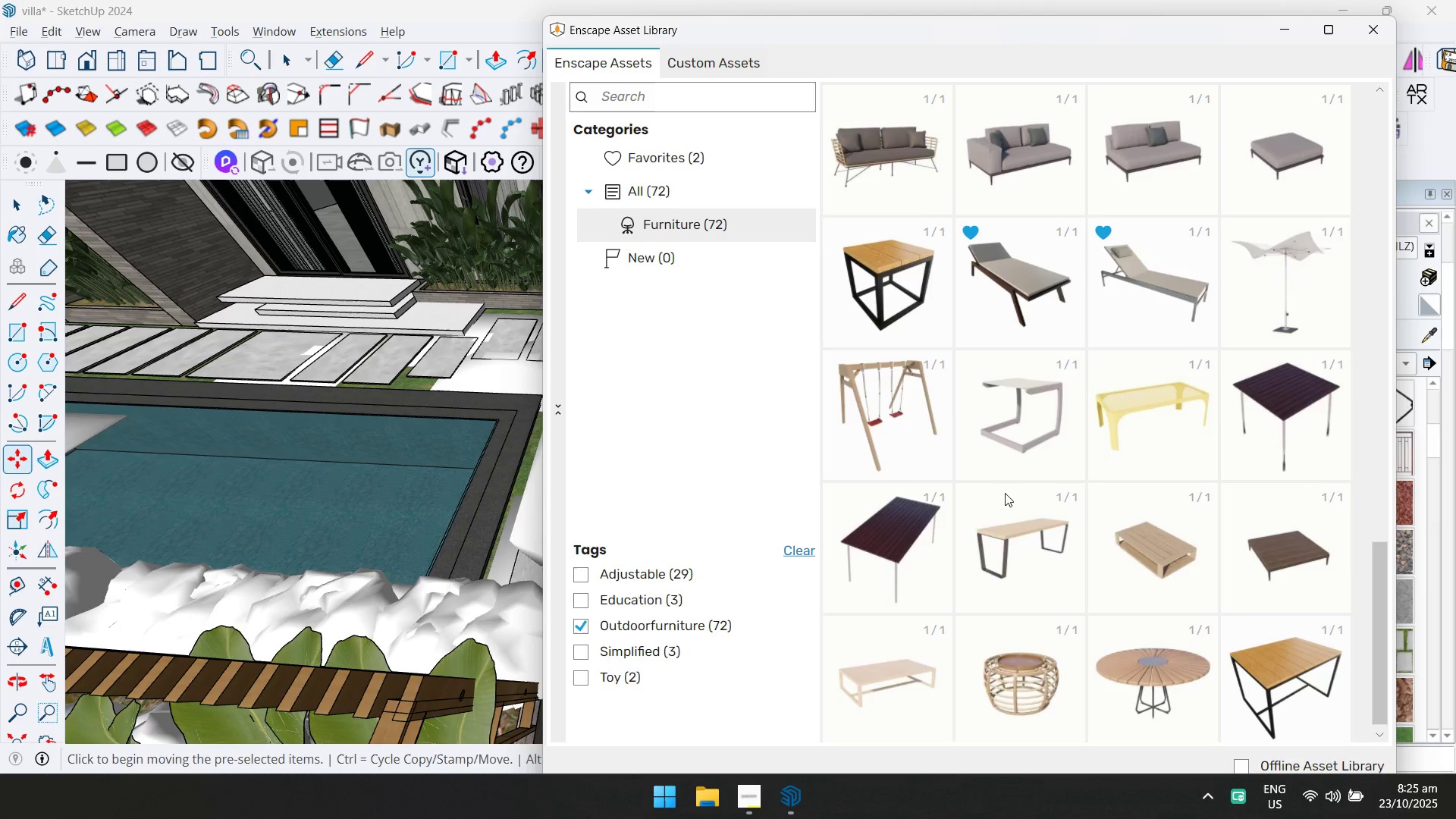 
scroll: coordinate [1044, 515], scroll_direction: down, amount: 1.0
 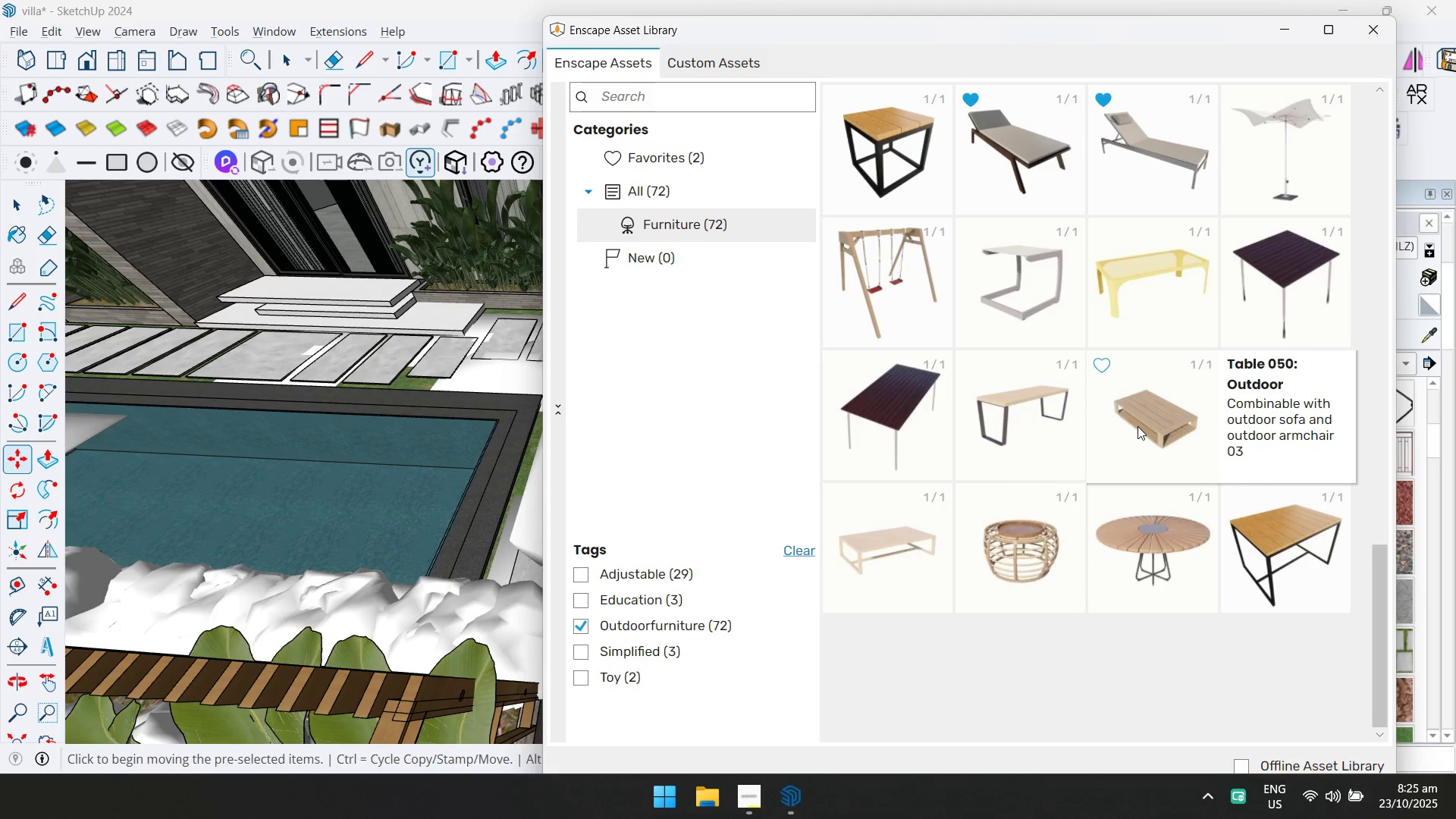 
double_click([1138, 426])
 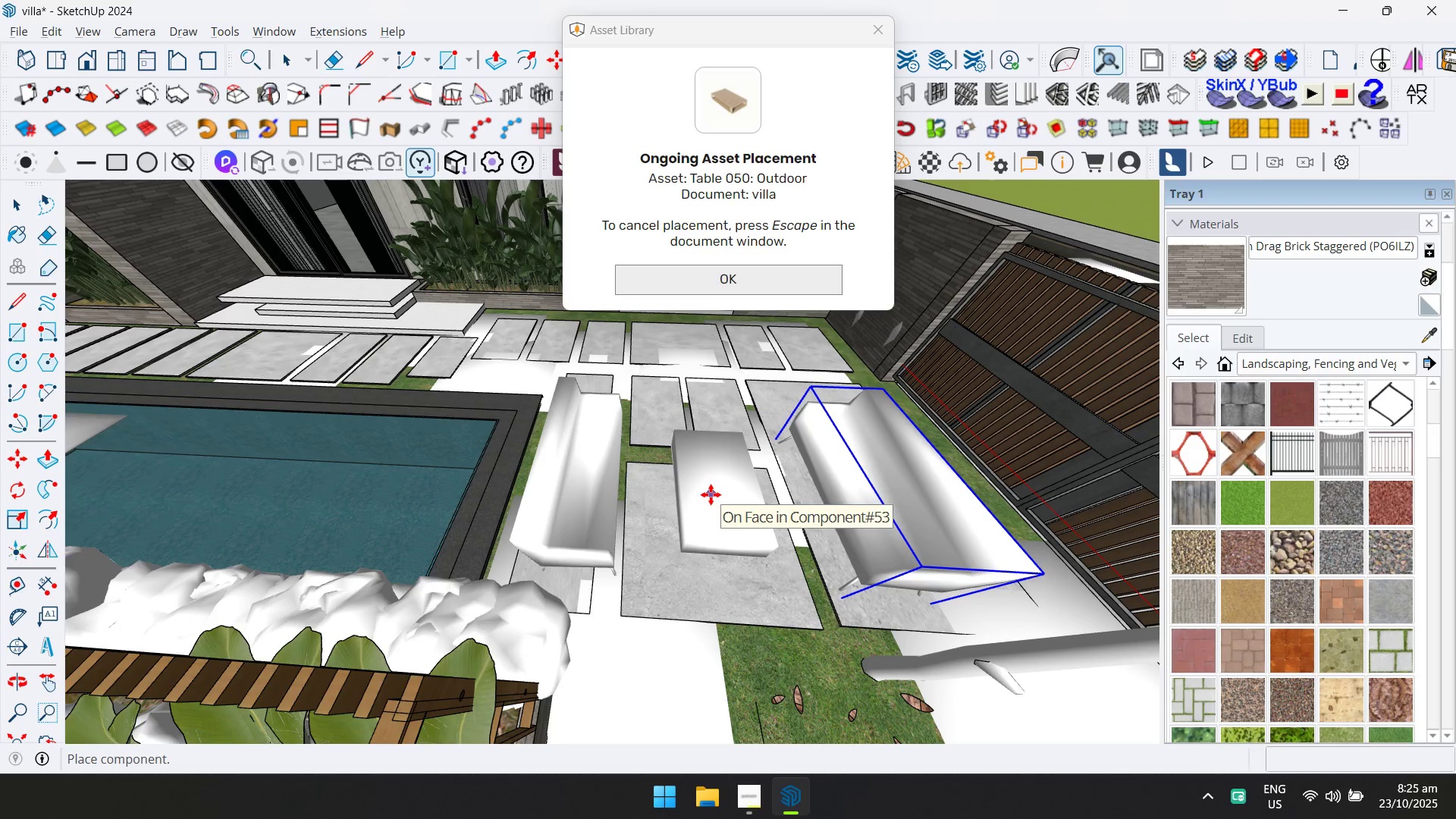 
left_click([711, 495])
 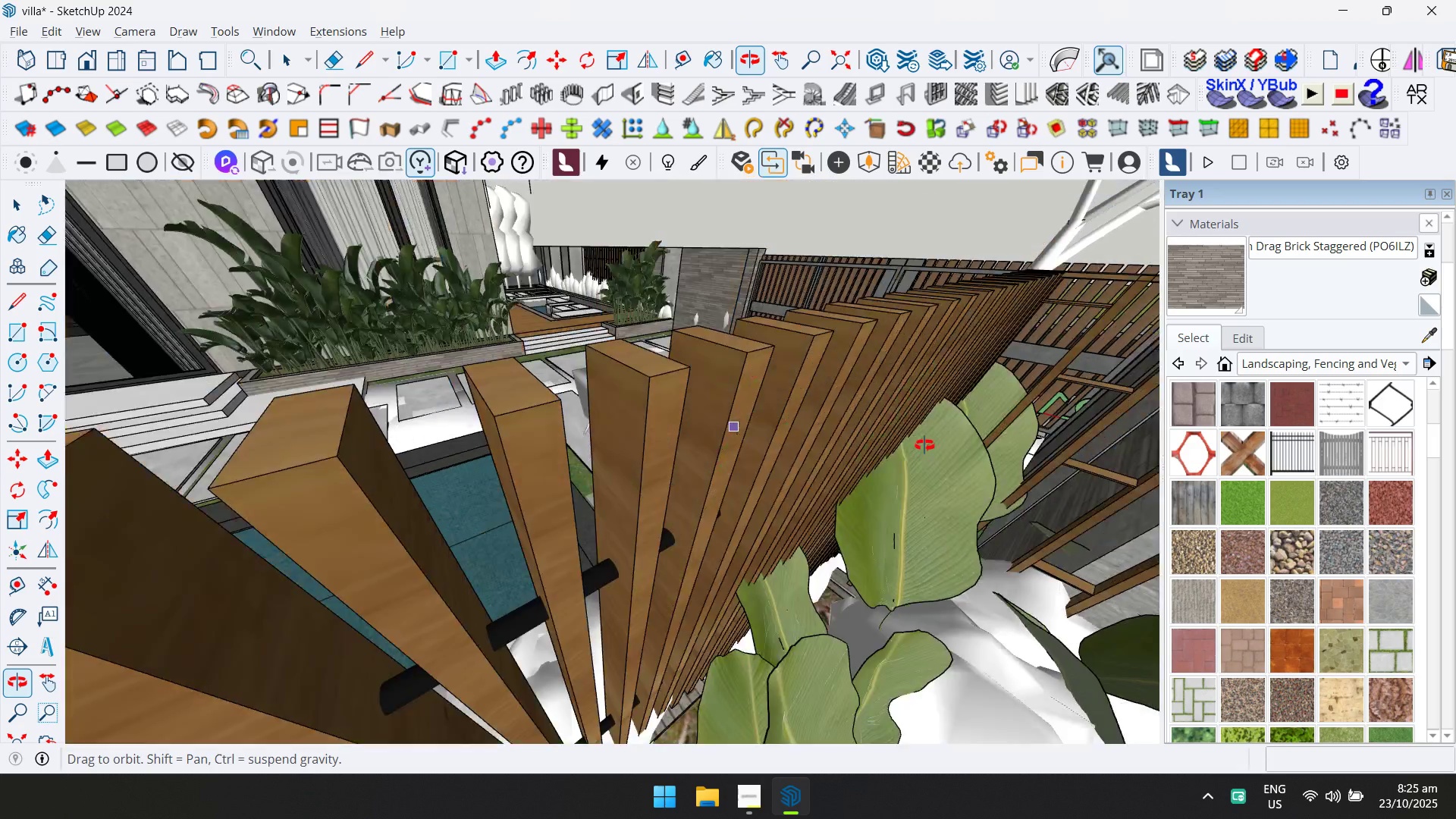 
key(Escape)
 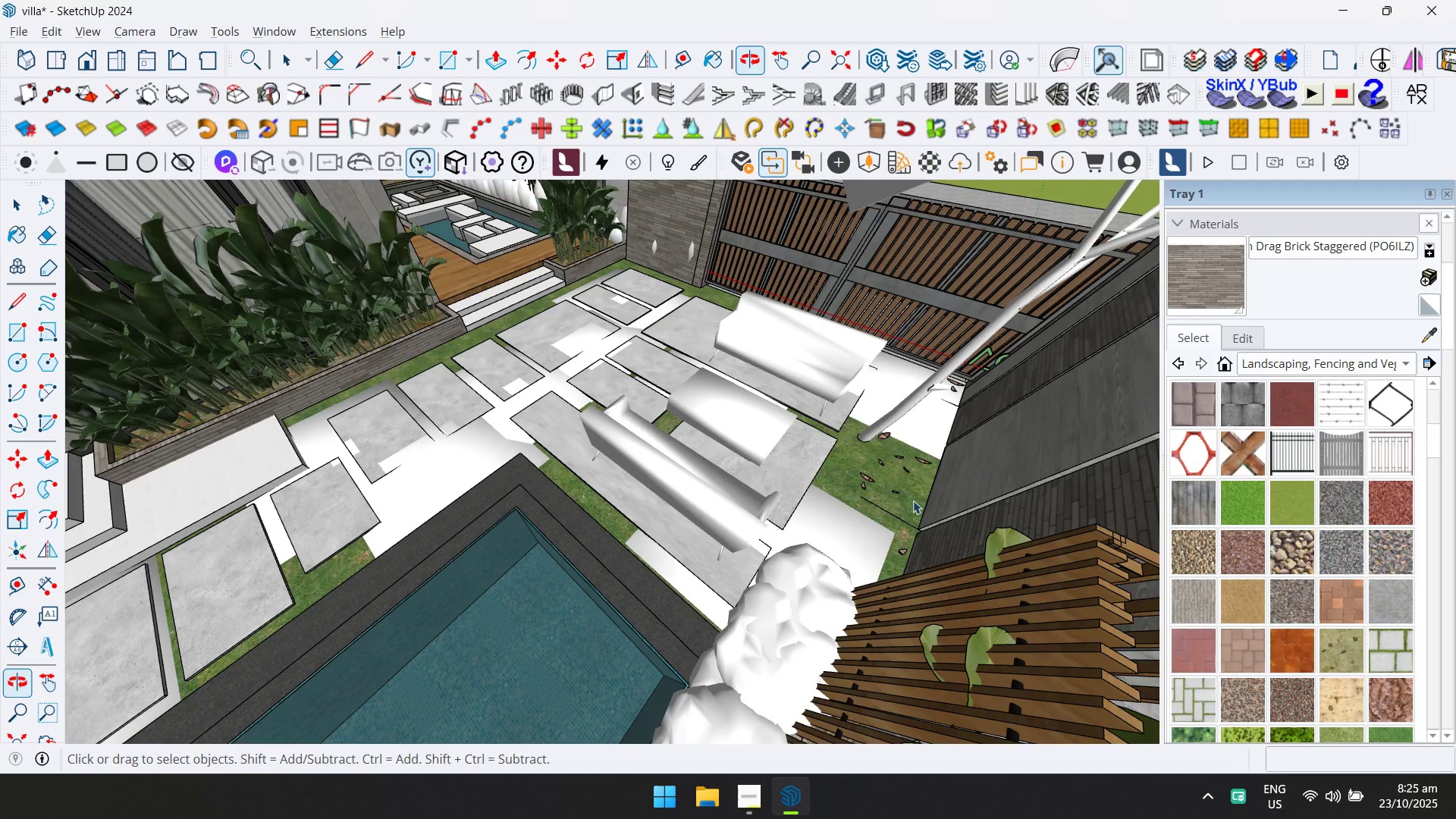 
key(Space)
 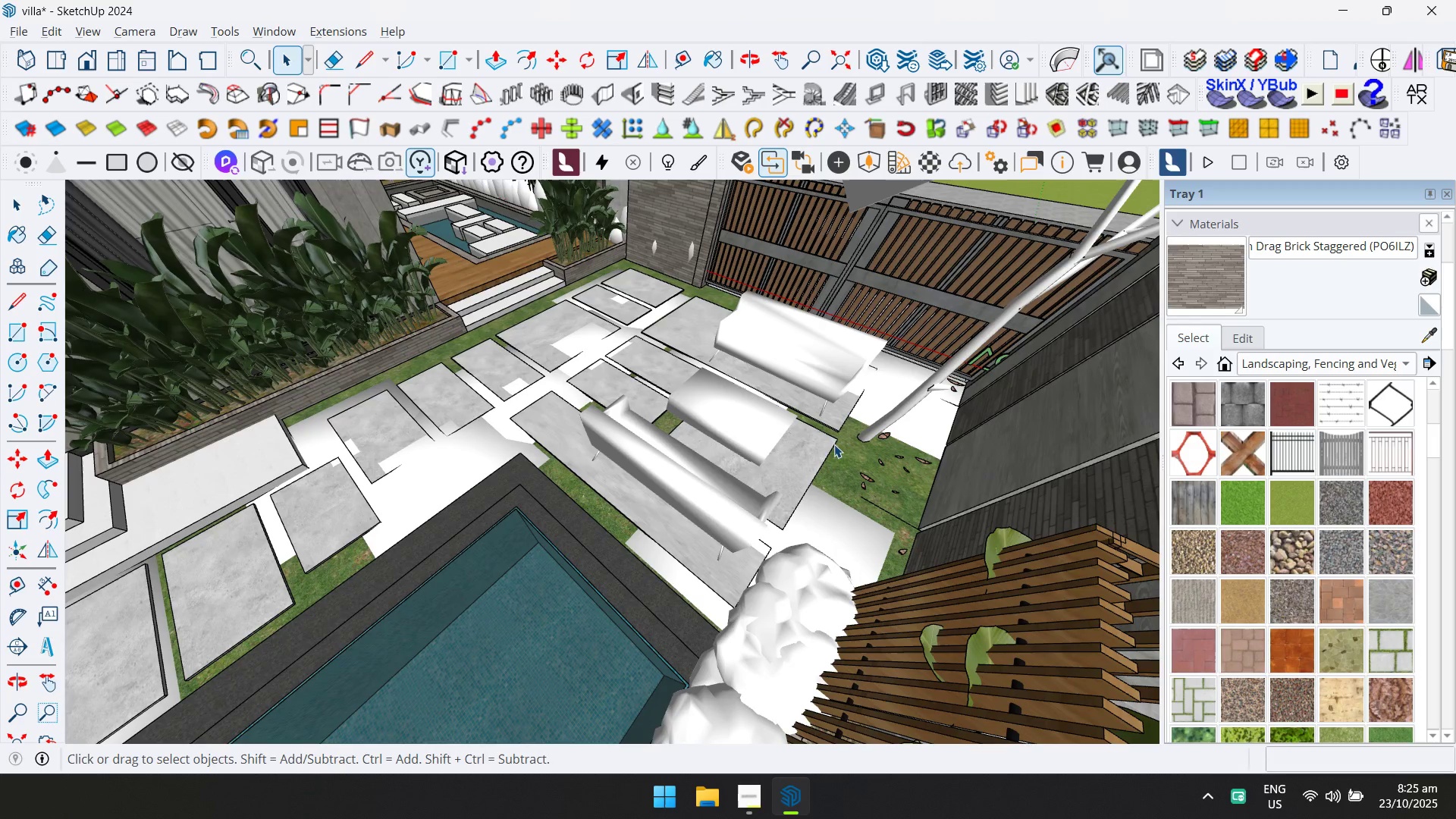 
key(Escape)
 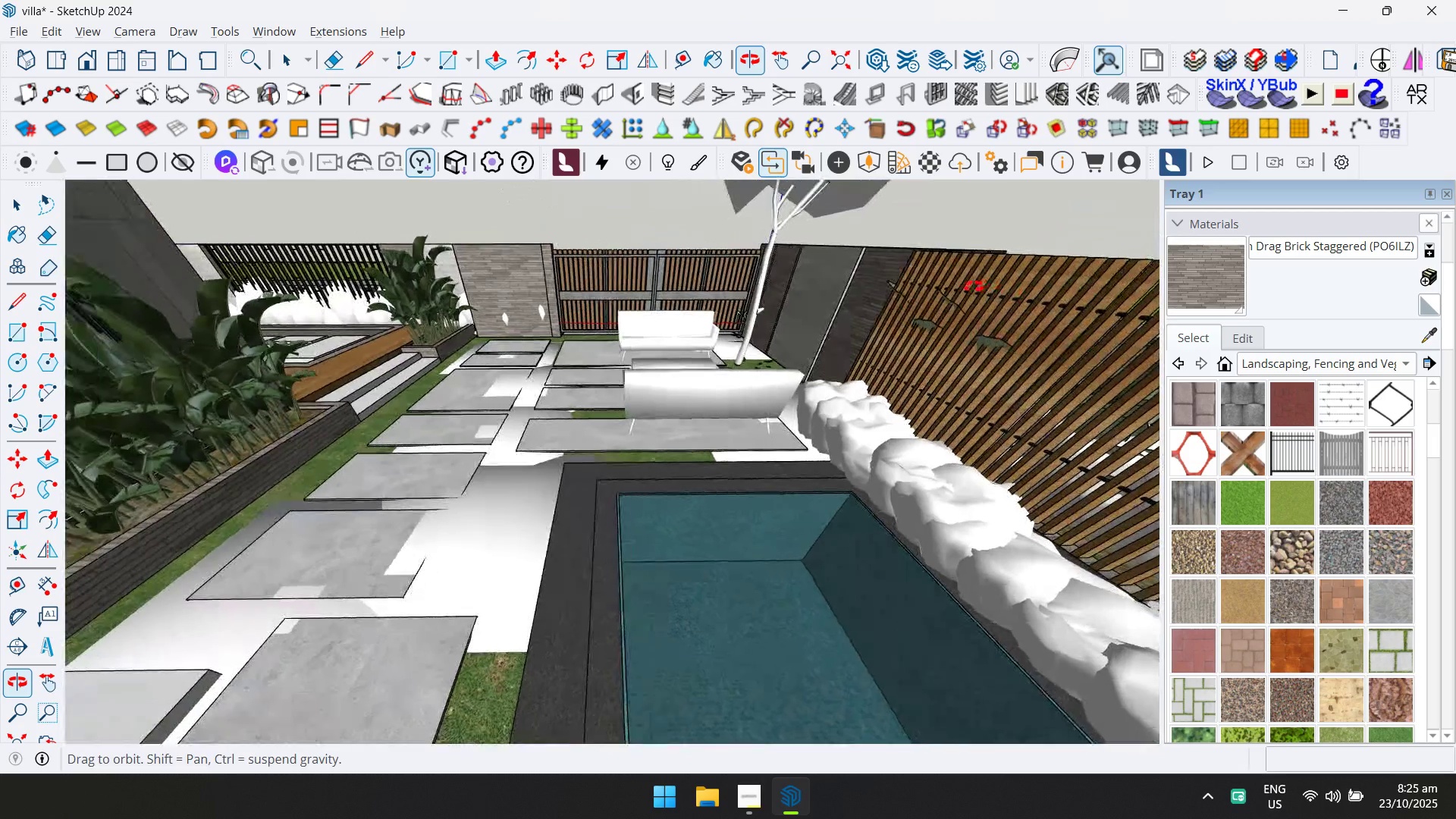 
hold_key(key=ShiftLeft, duration=0.31)
 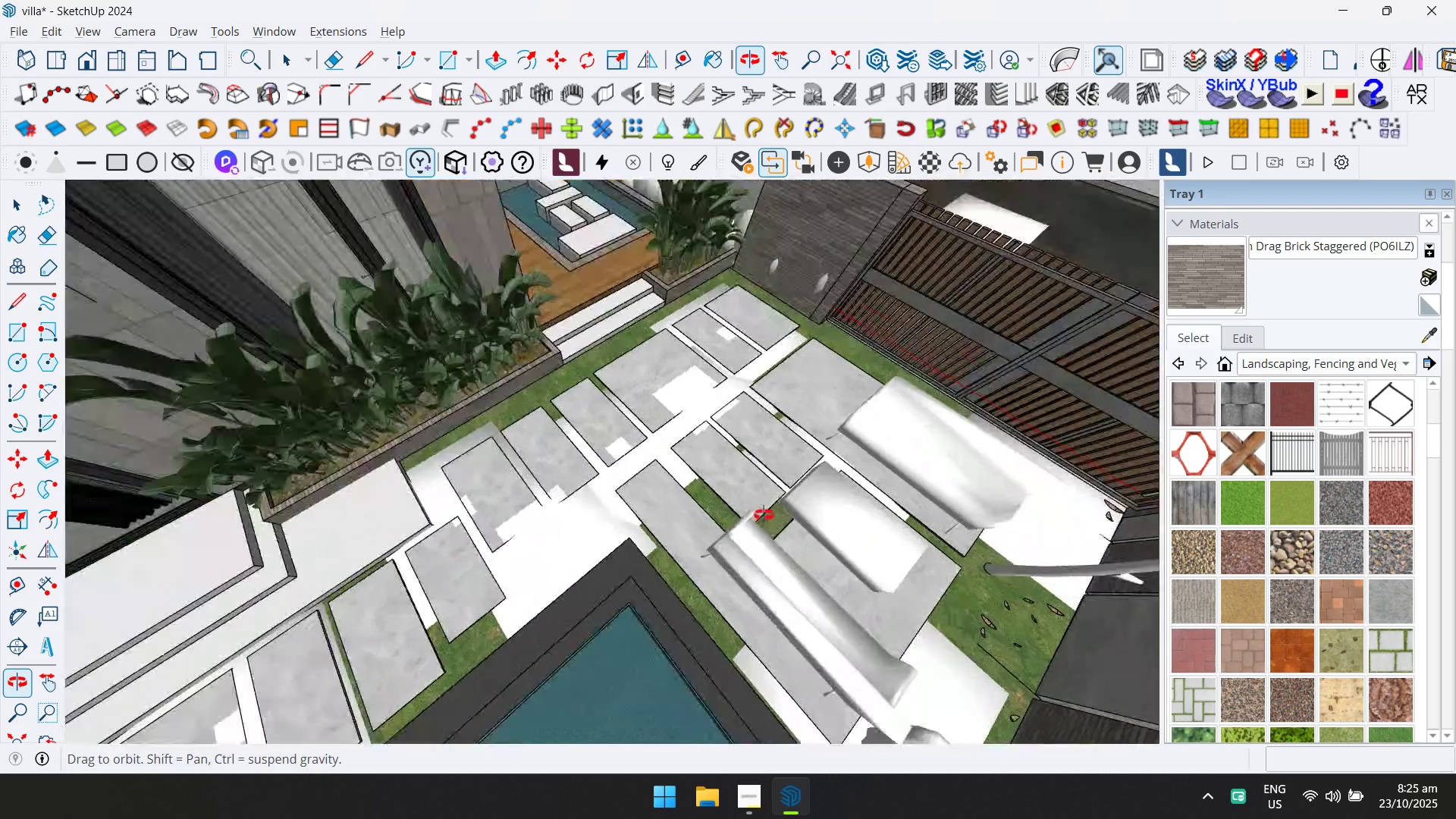 
scroll: coordinate [682, 410], scroll_direction: down, amount: 9.0
 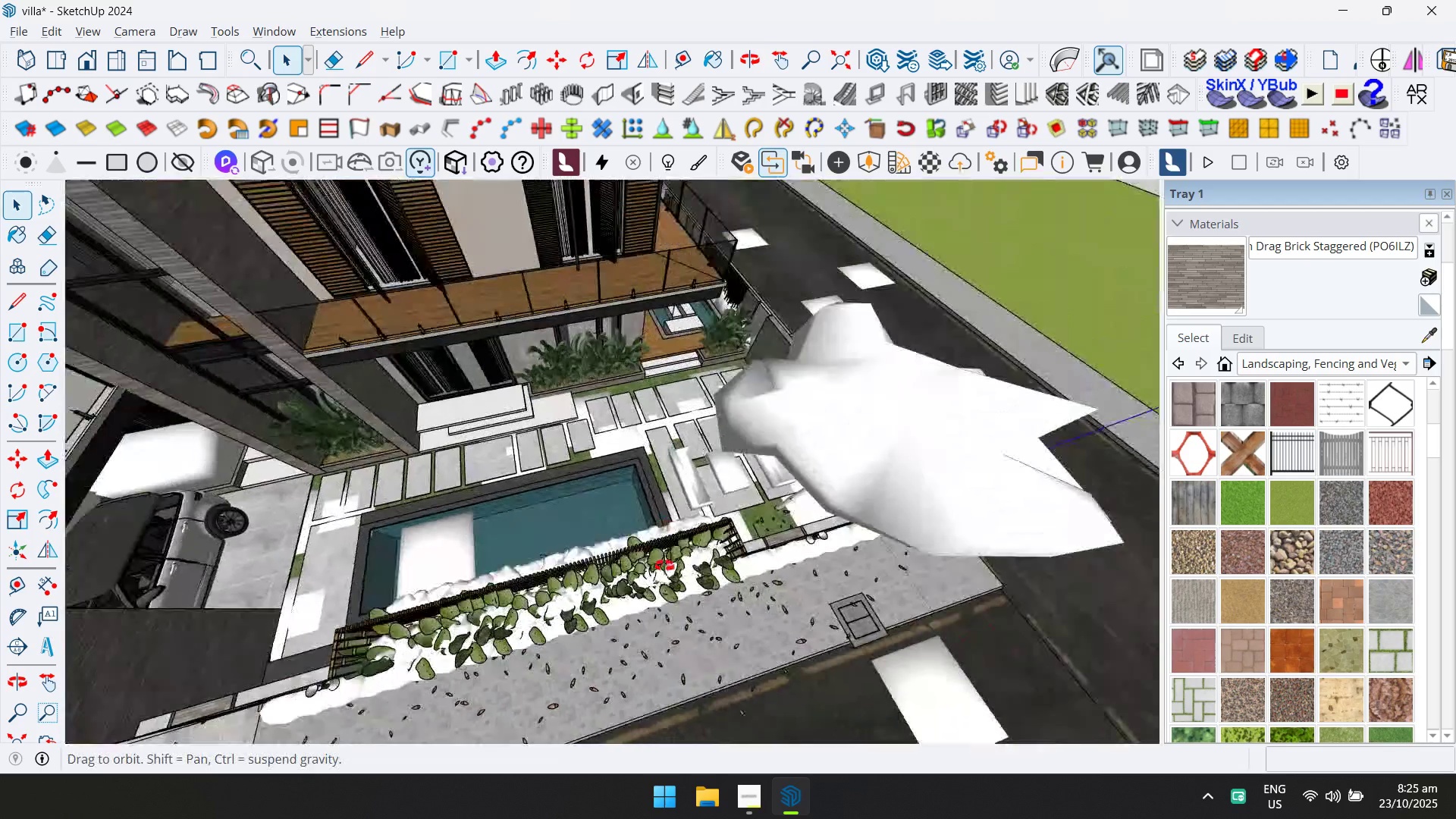 
key(Shift+ShiftLeft)
 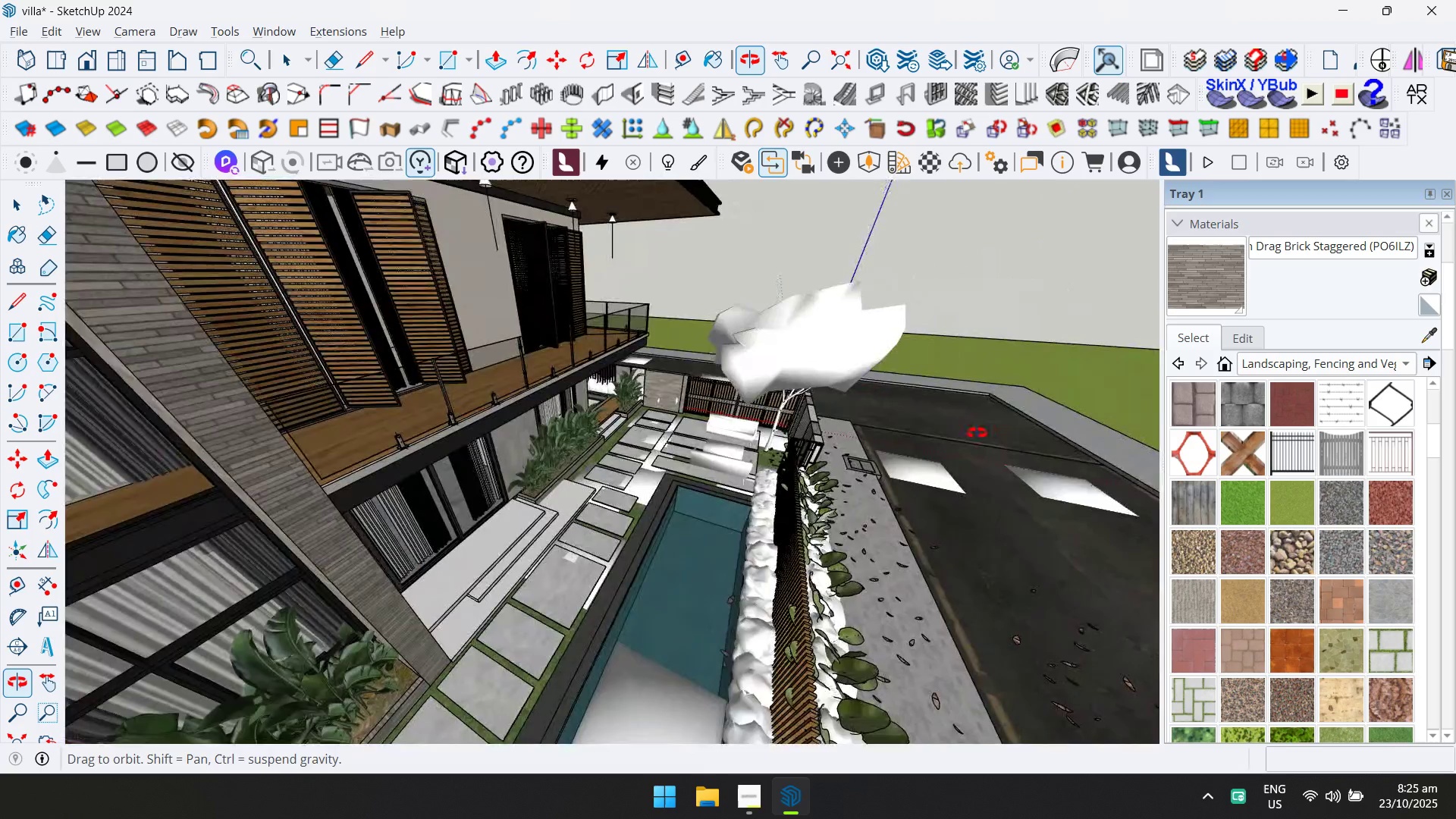 
scroll: coordinate [648, 538], scroll_direction: up, amount: 7.0
 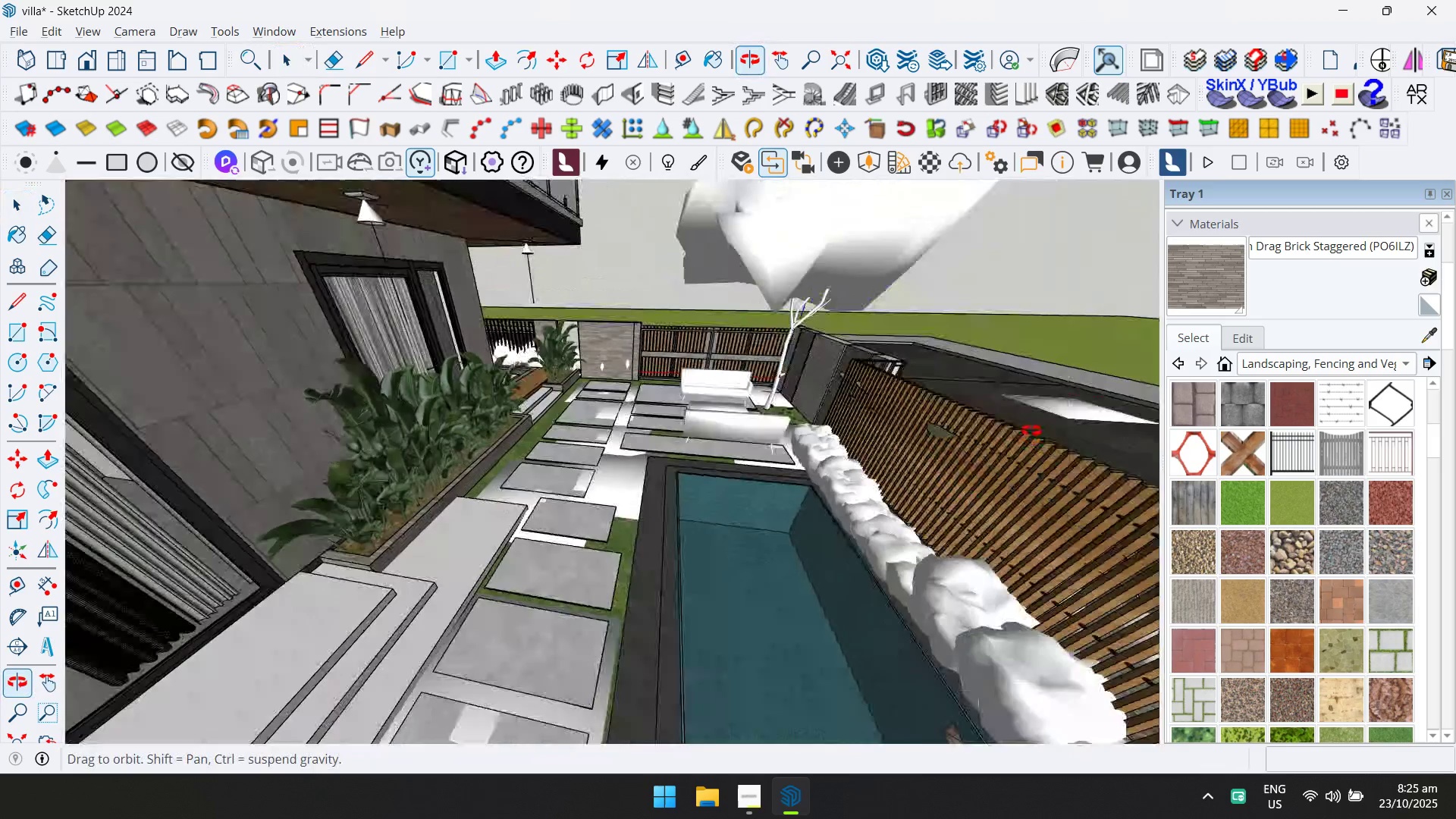 
scroll: coordinate [1063, 392], scroll_direction: down, amount: 1.0
 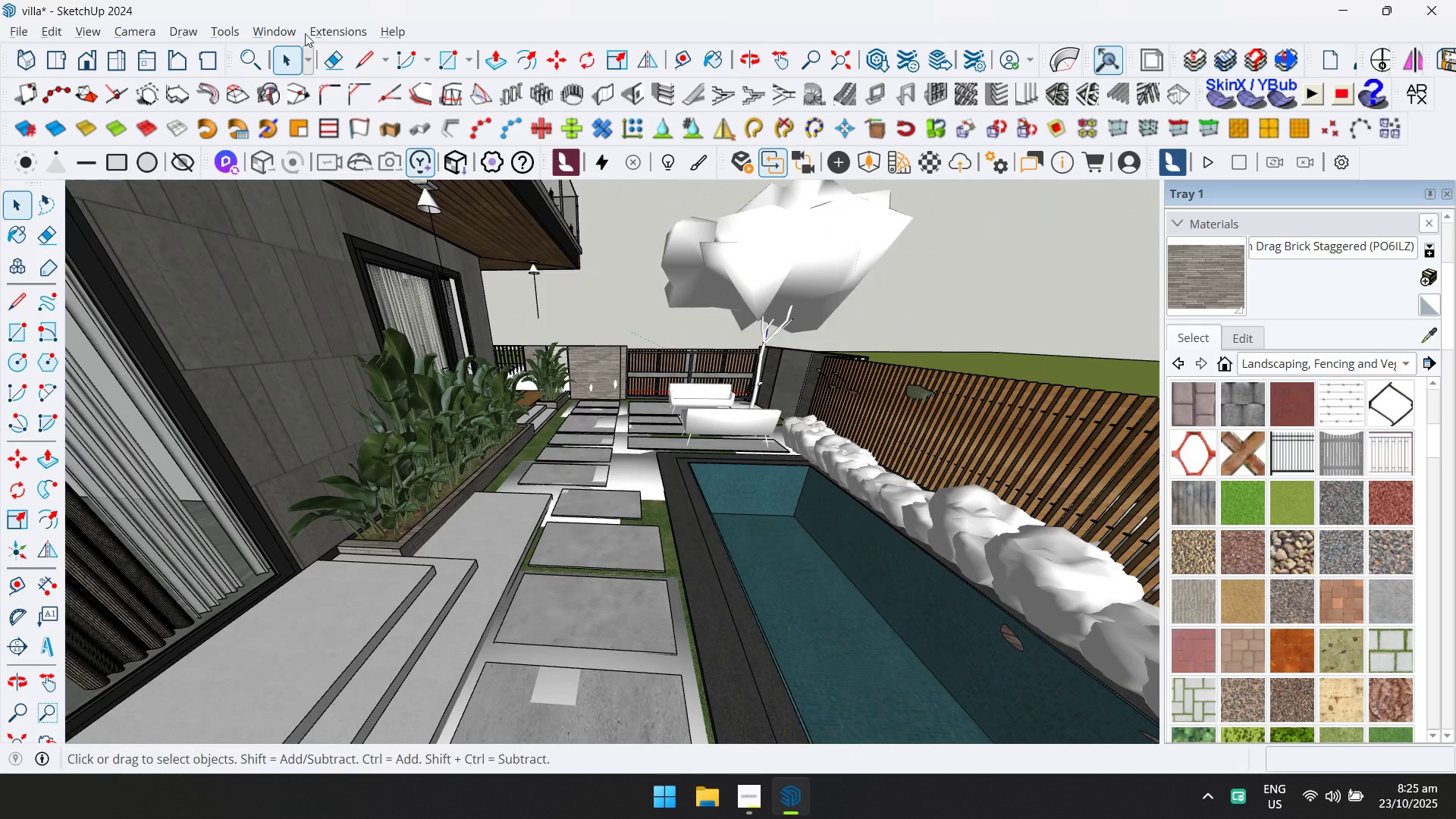 
left_click([287, 27])
 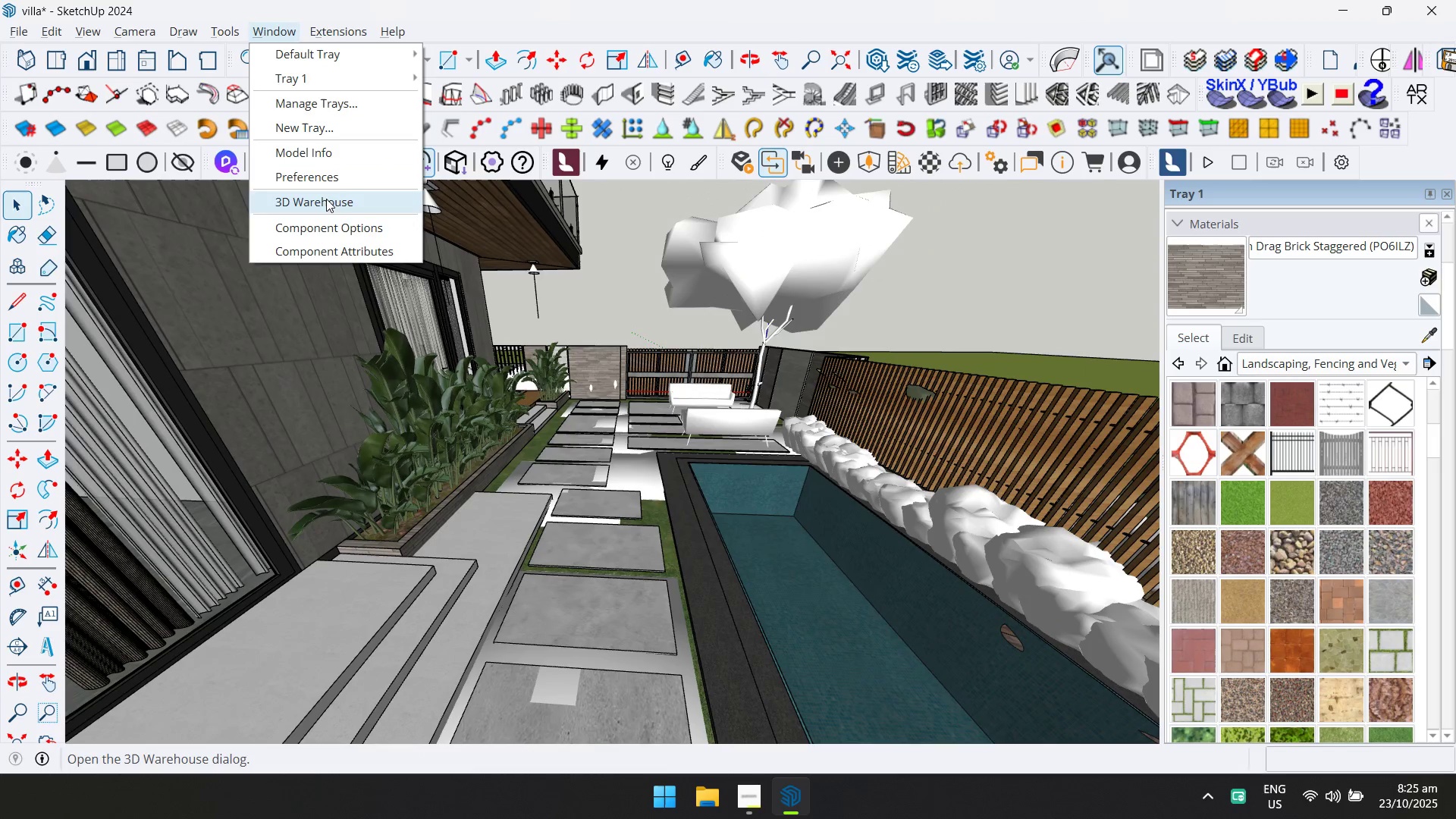 
left_click([326, 199])
 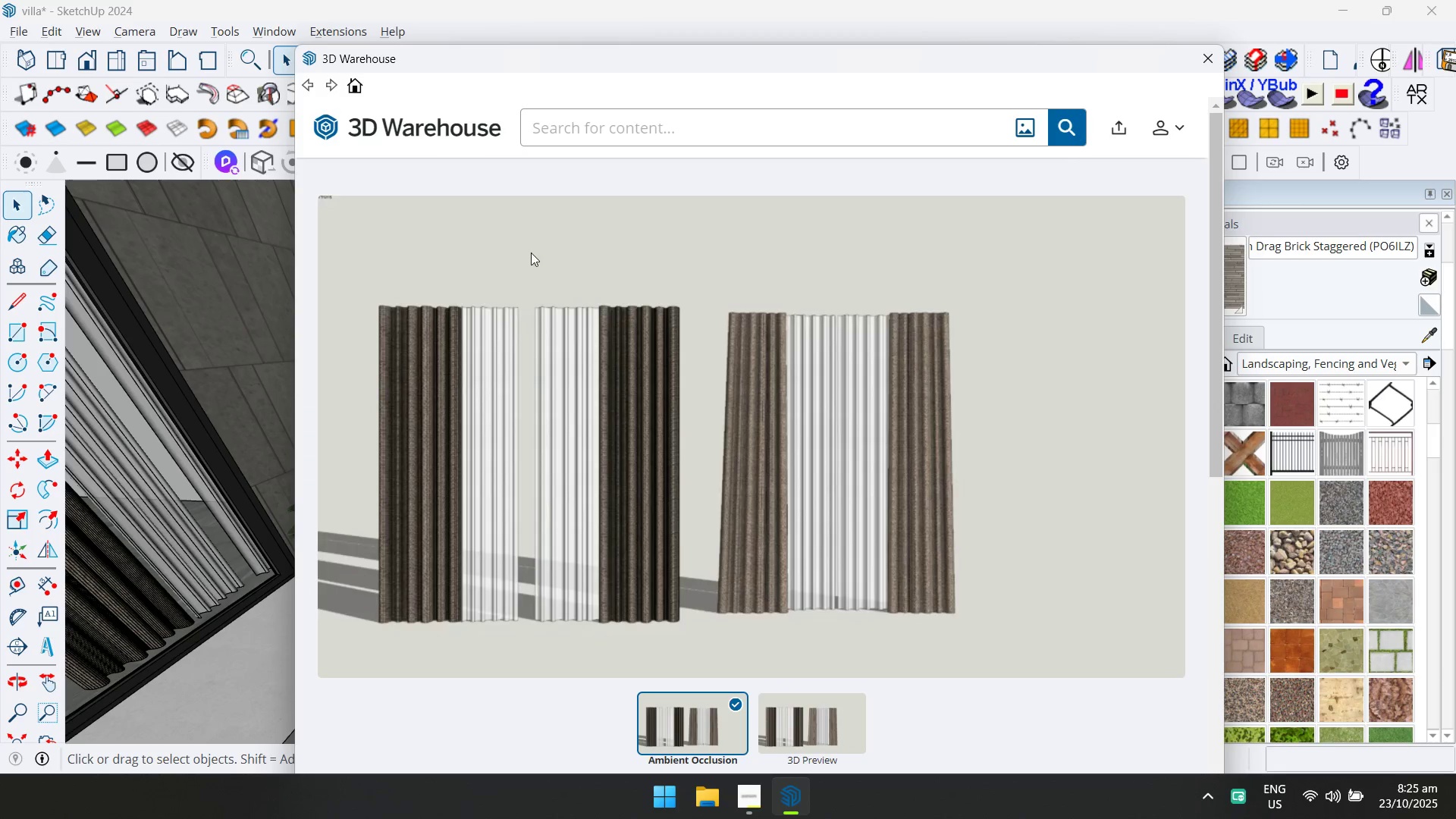 
left_click([683, 131])
 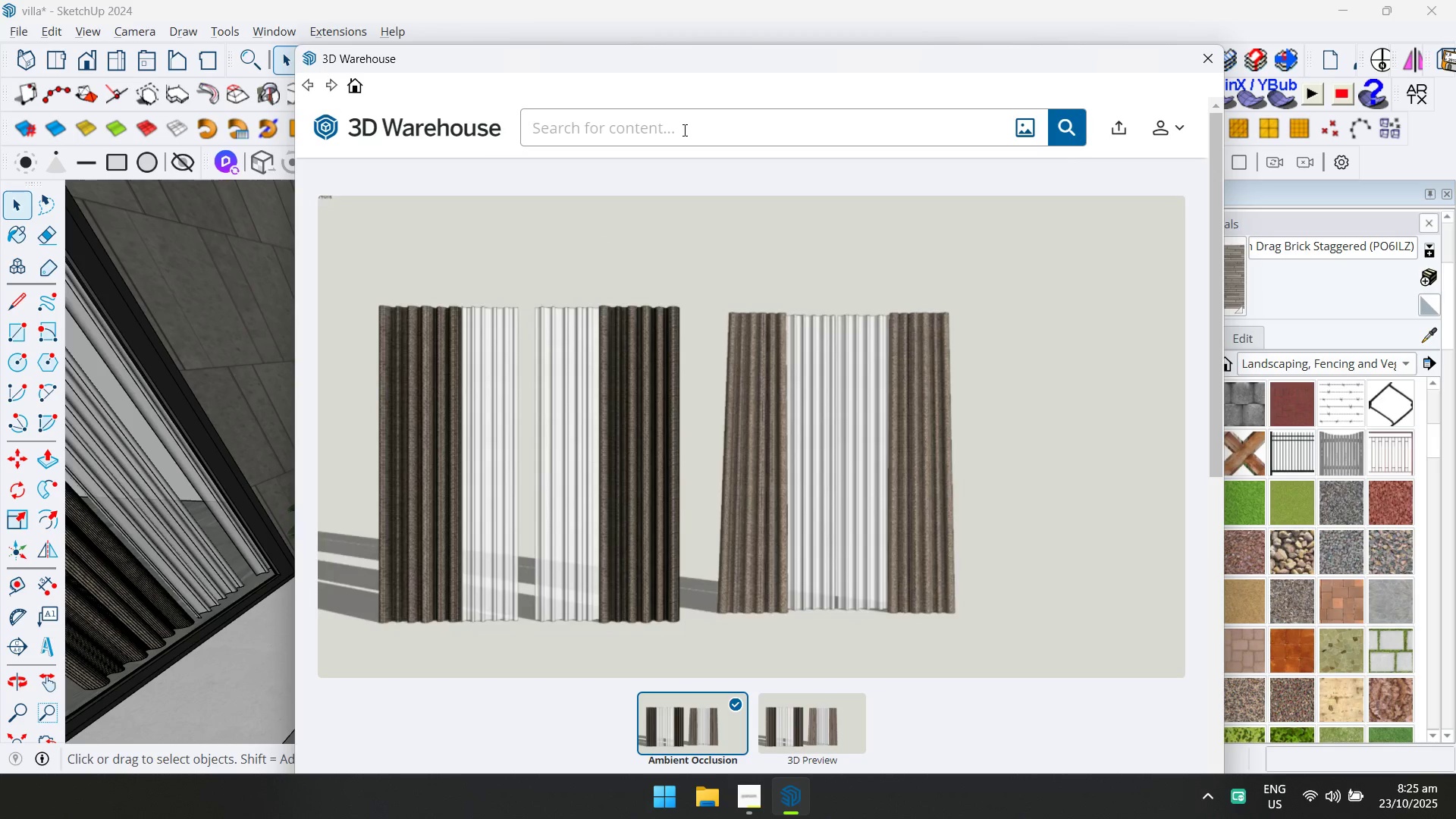 
type(plants)
 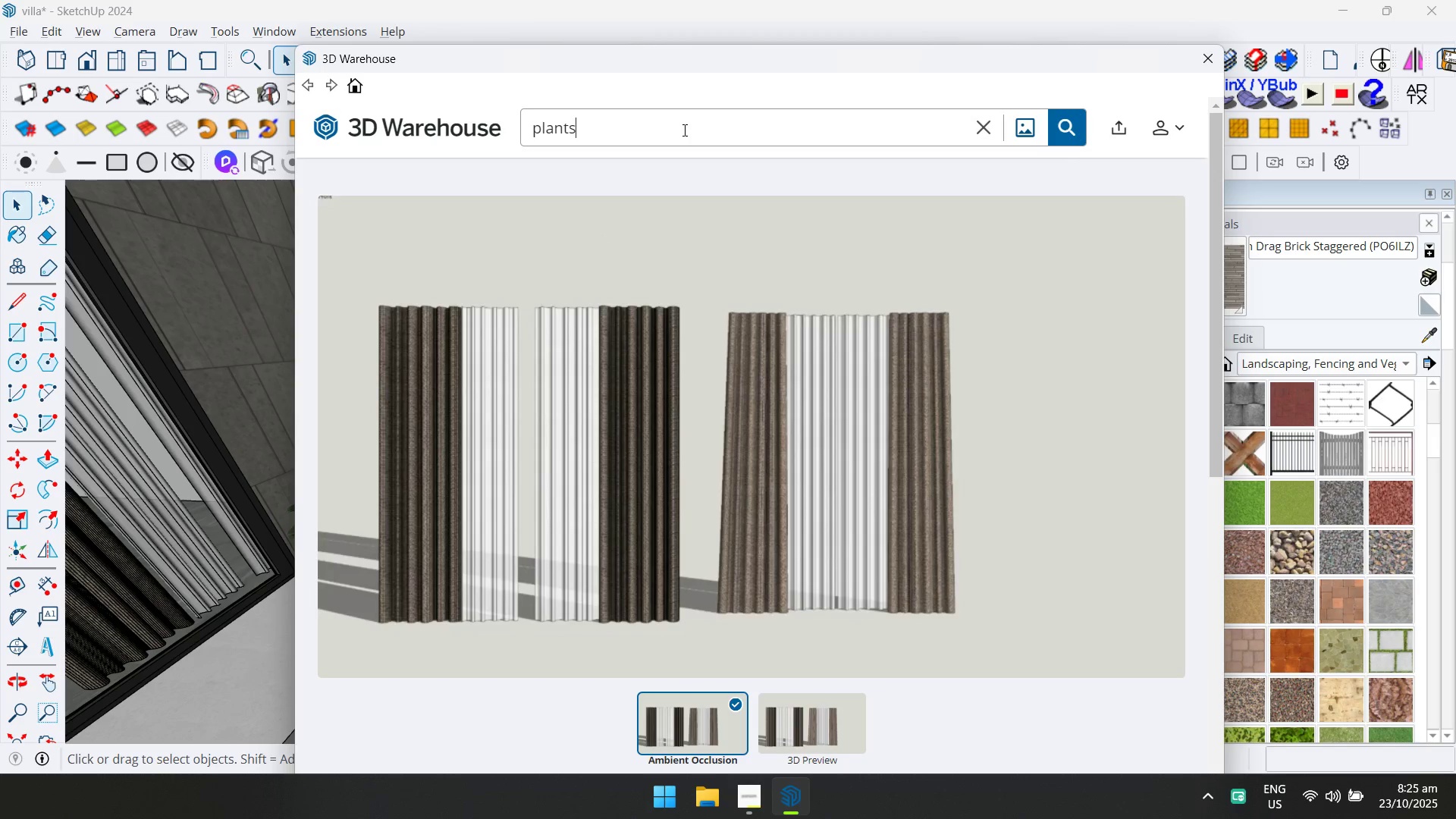 
key(Enter)
 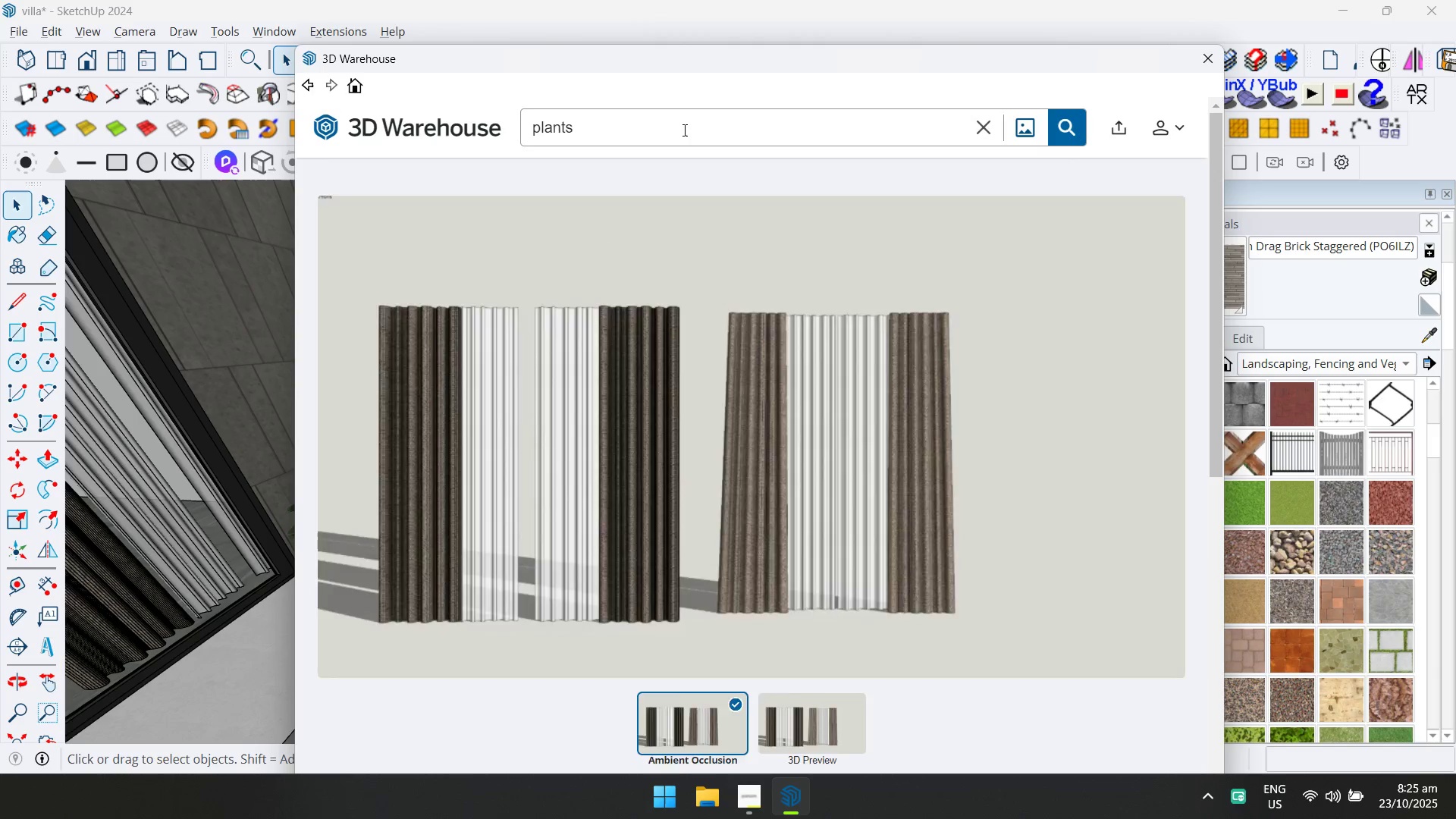 
key(Alt+AltLeft)
 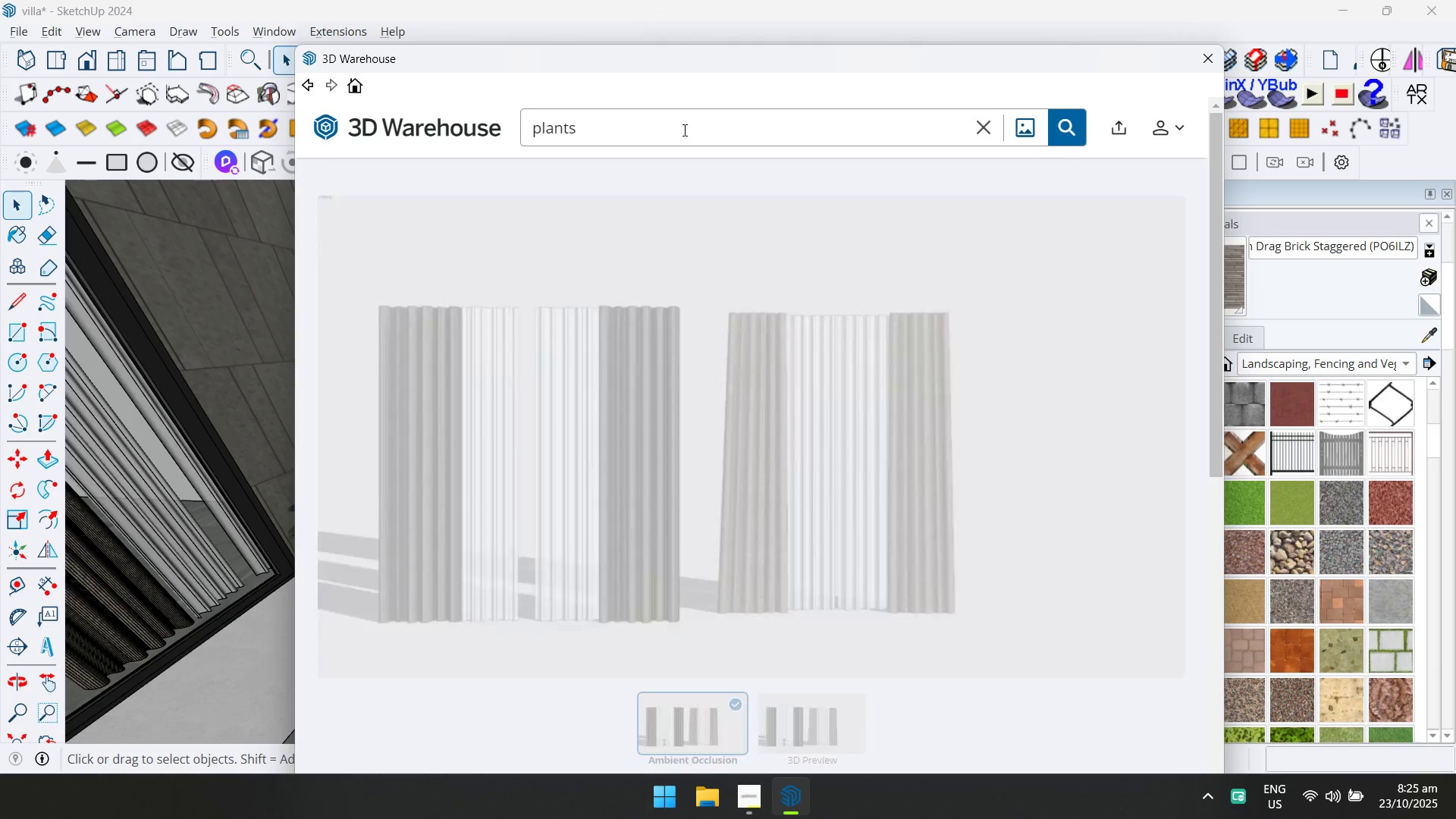 
key(Alt+Tab)